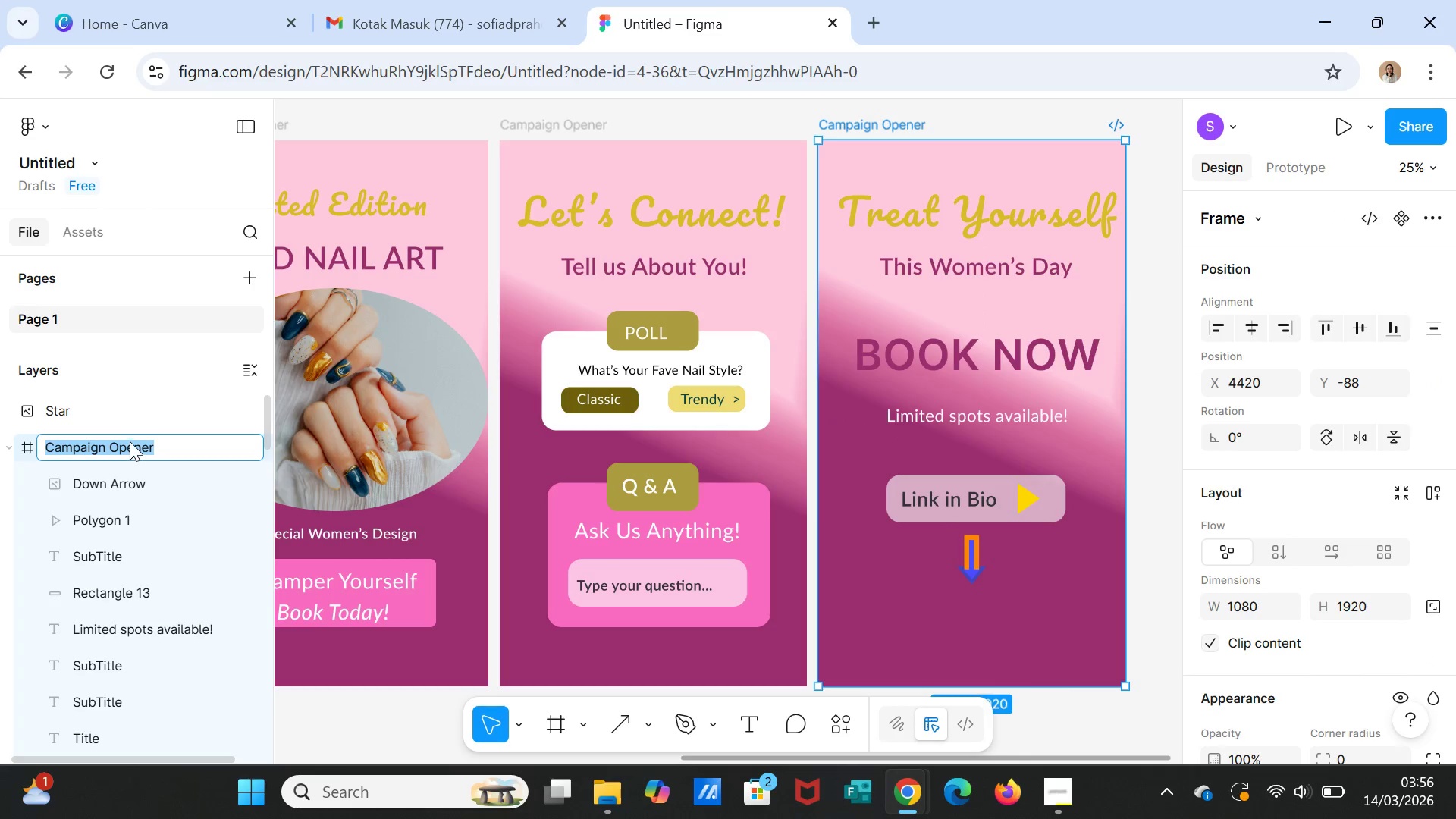 
type(Booking Driver)
 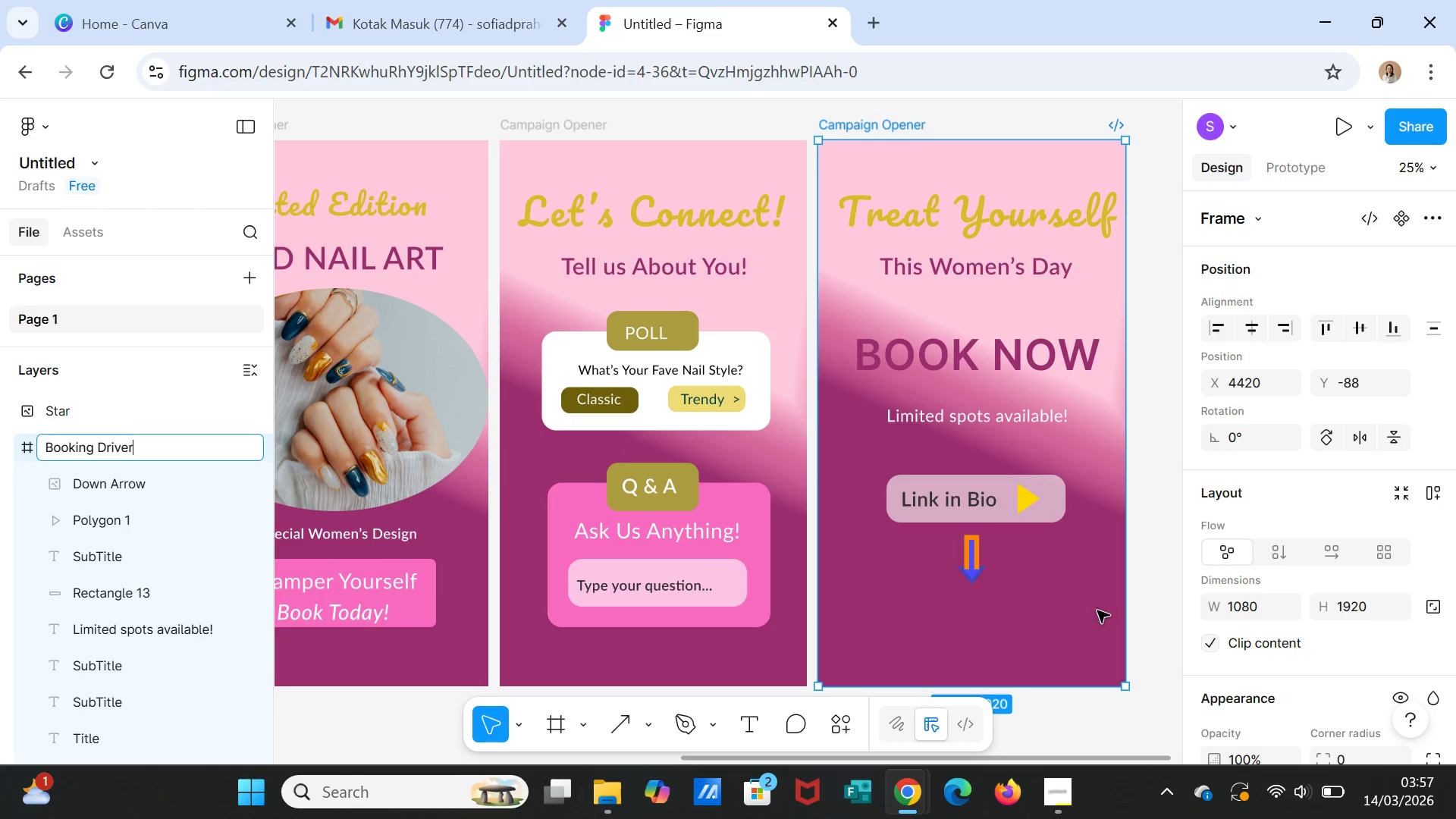 
left_click([1159, 618])
 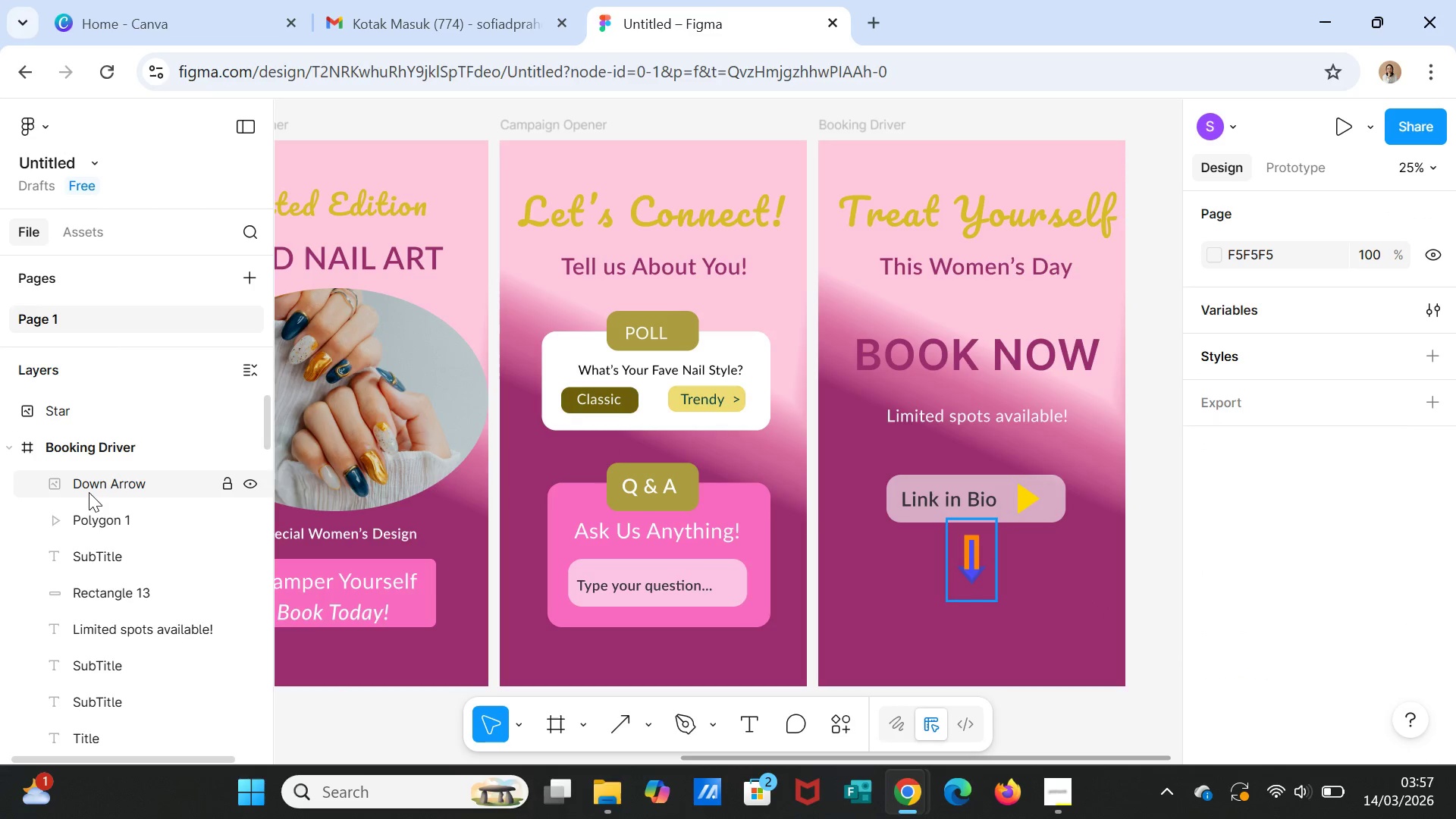 
left_click([89, 485])
 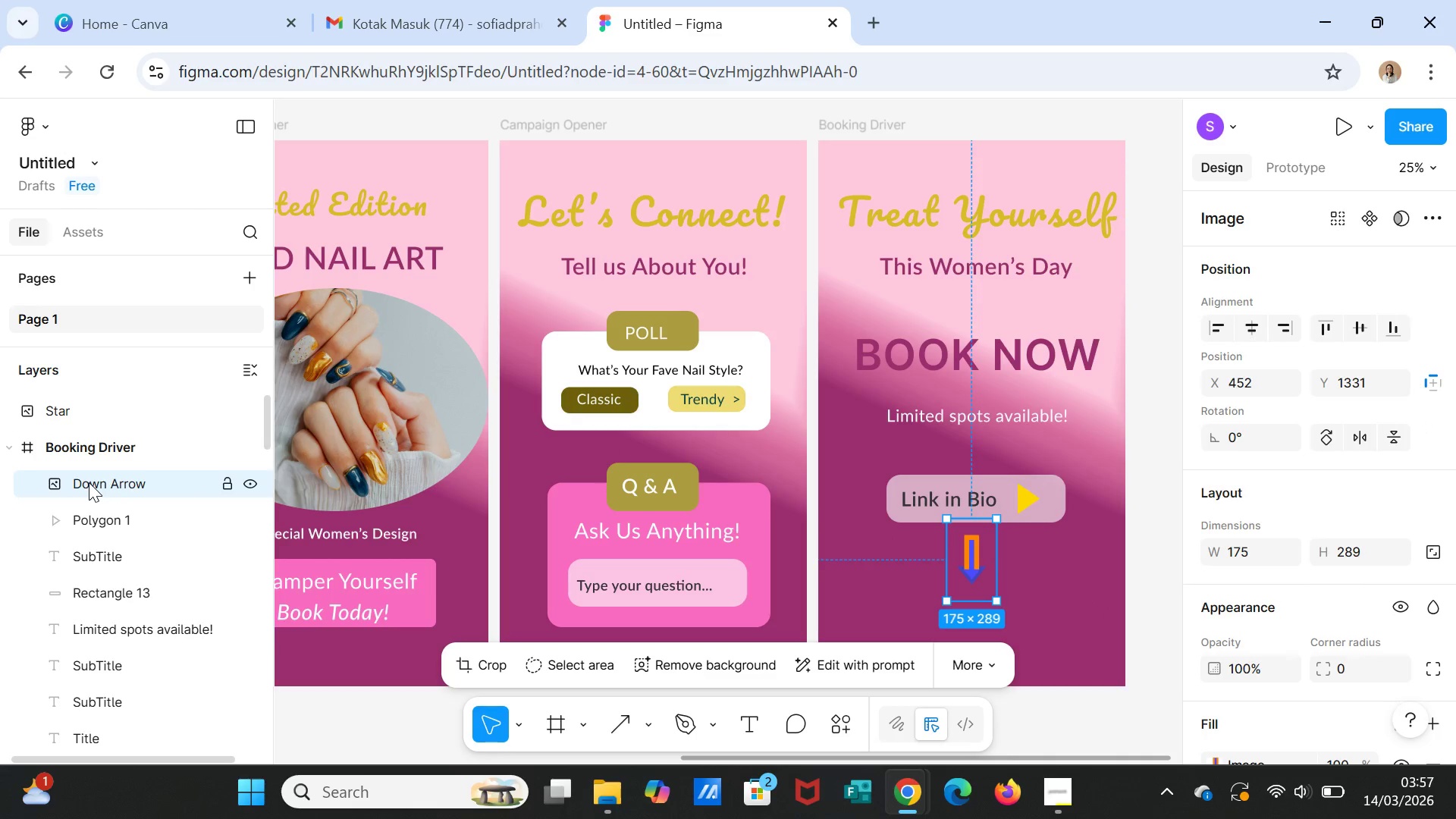 
right_click([89, 482])
 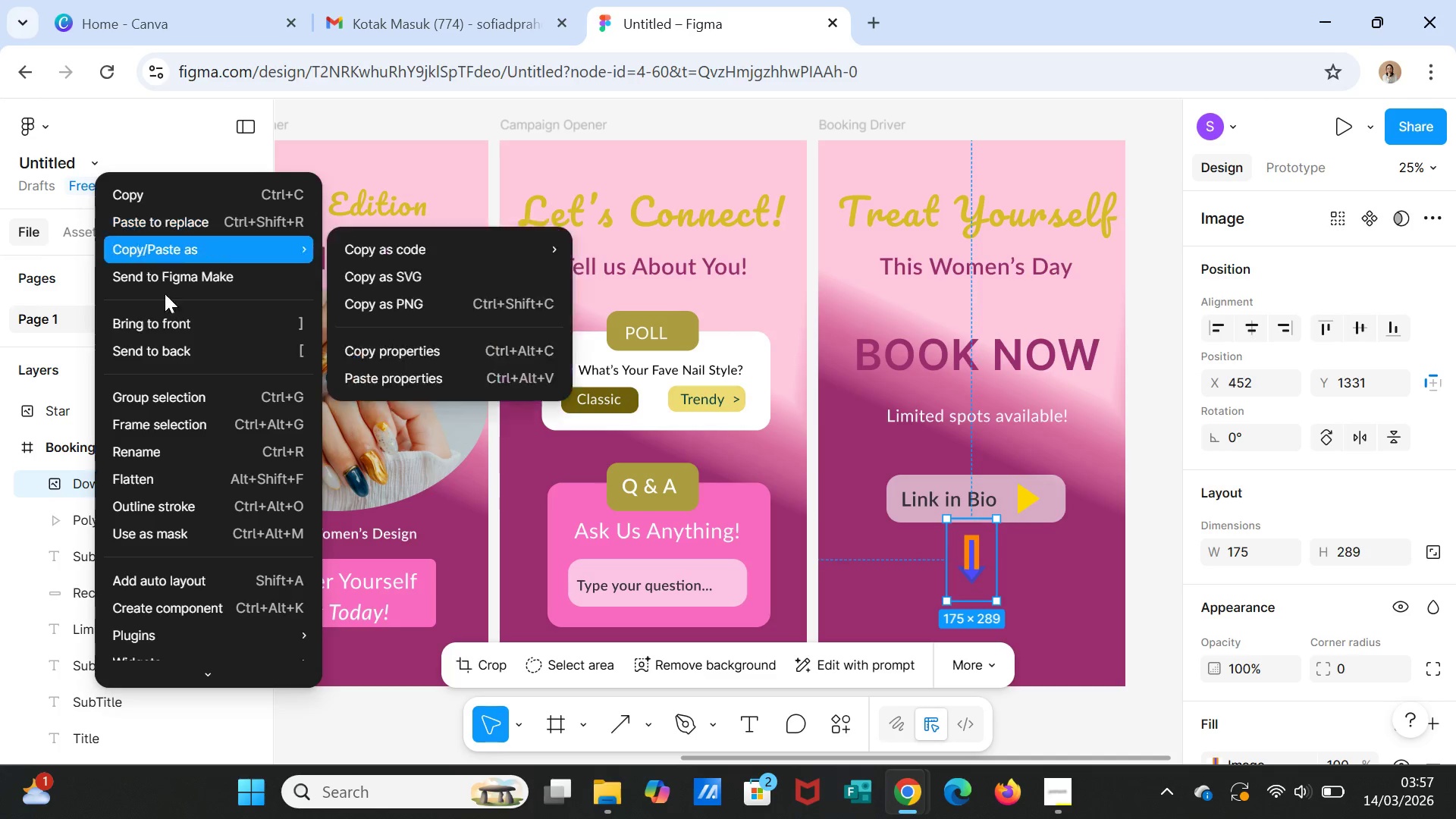 
left_click([168, 447])
 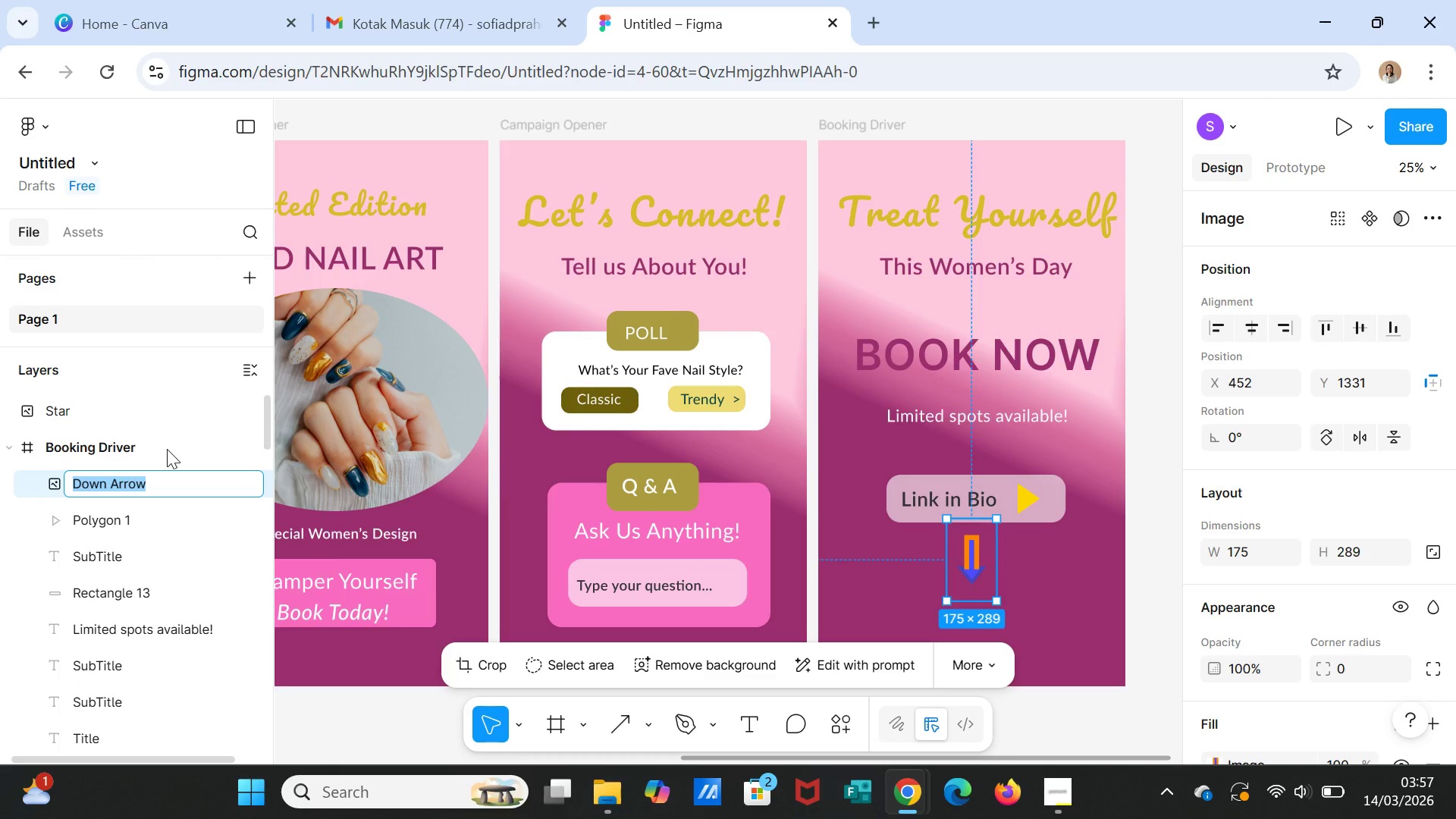 
type(Accent_AROO)
key(Backspace)
key(Backspace)
key(Backspace)
type(rrow)
 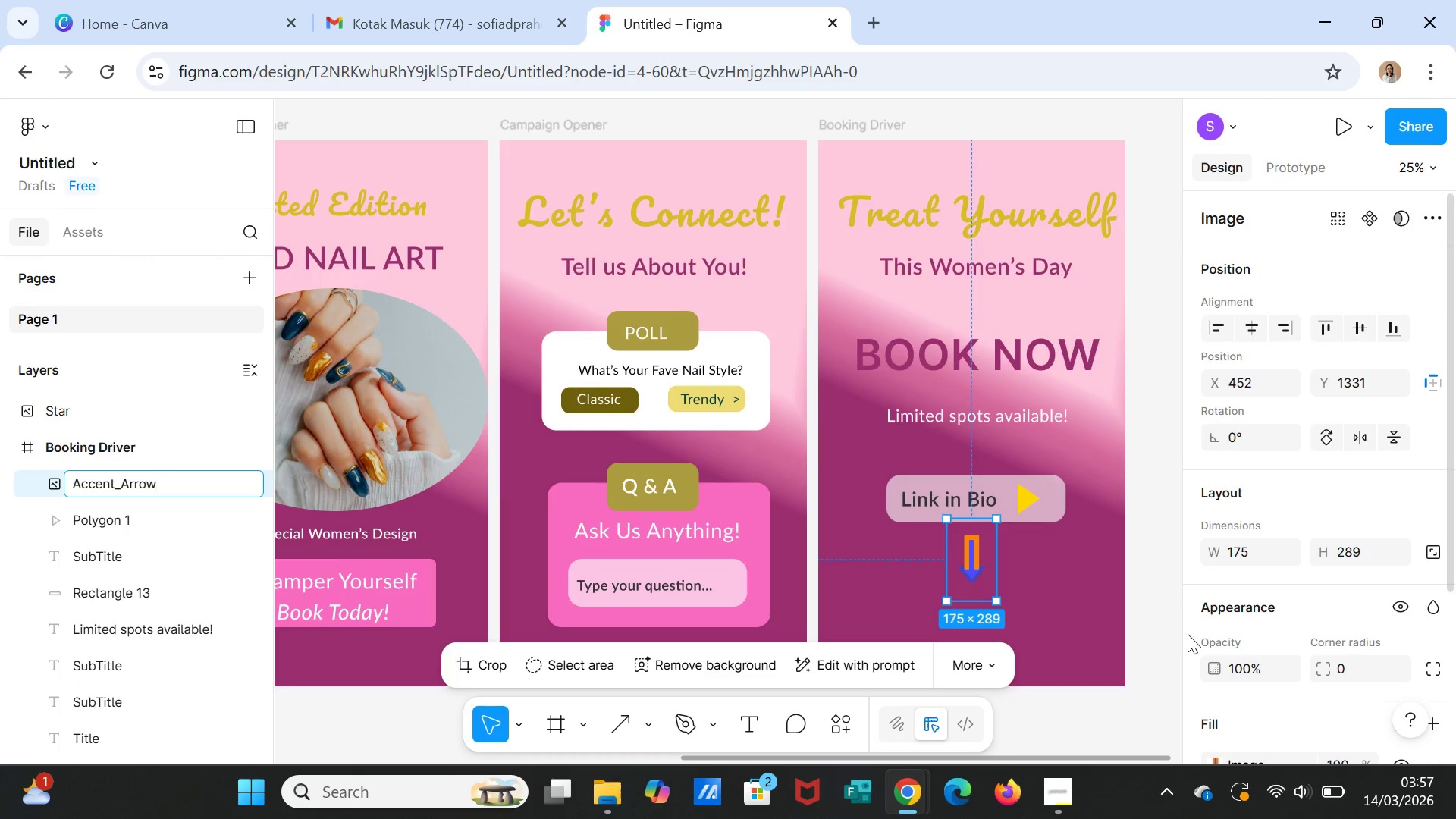 
left_click([1157, 632])
 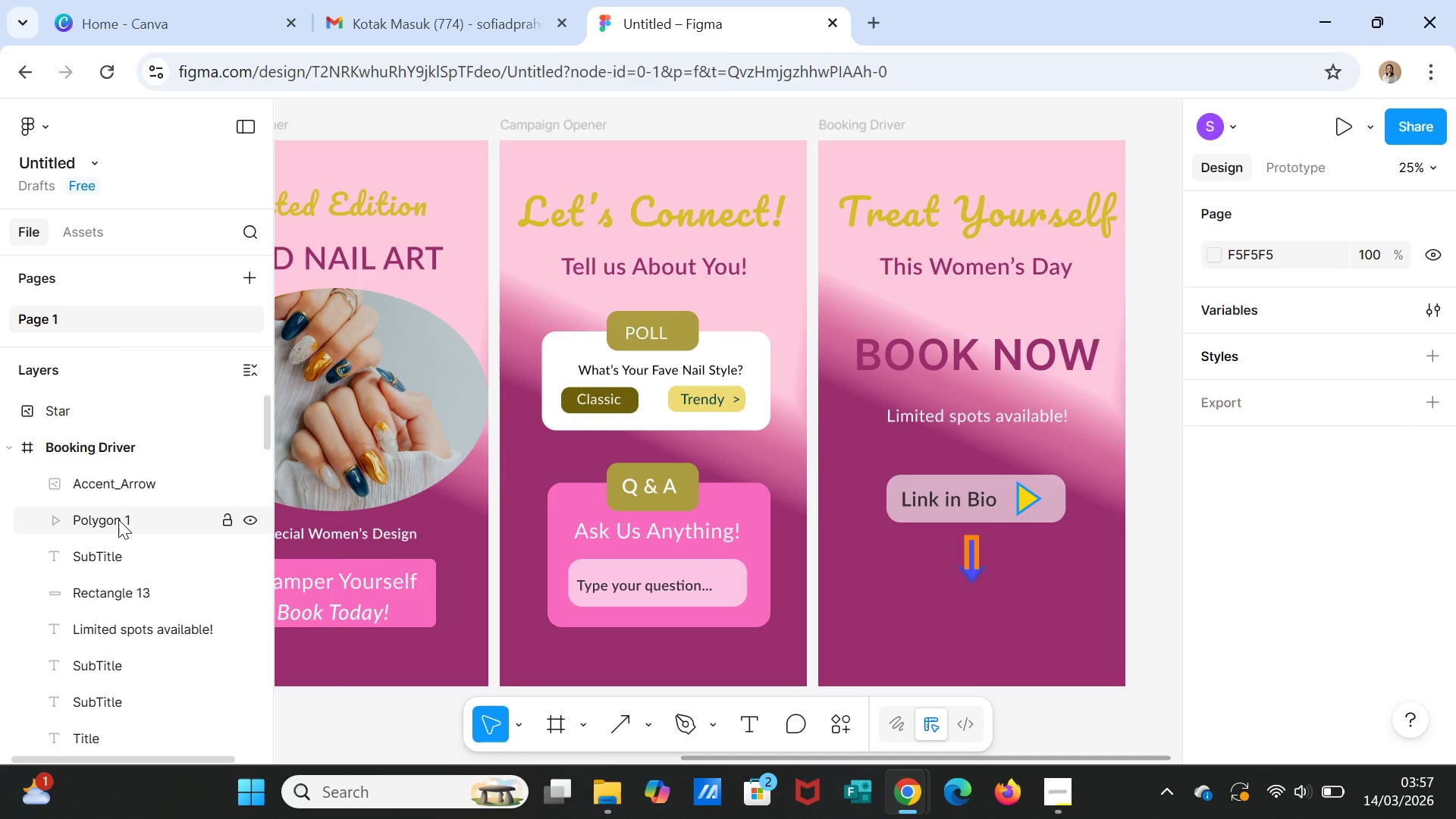 
left_click([118, 519])
 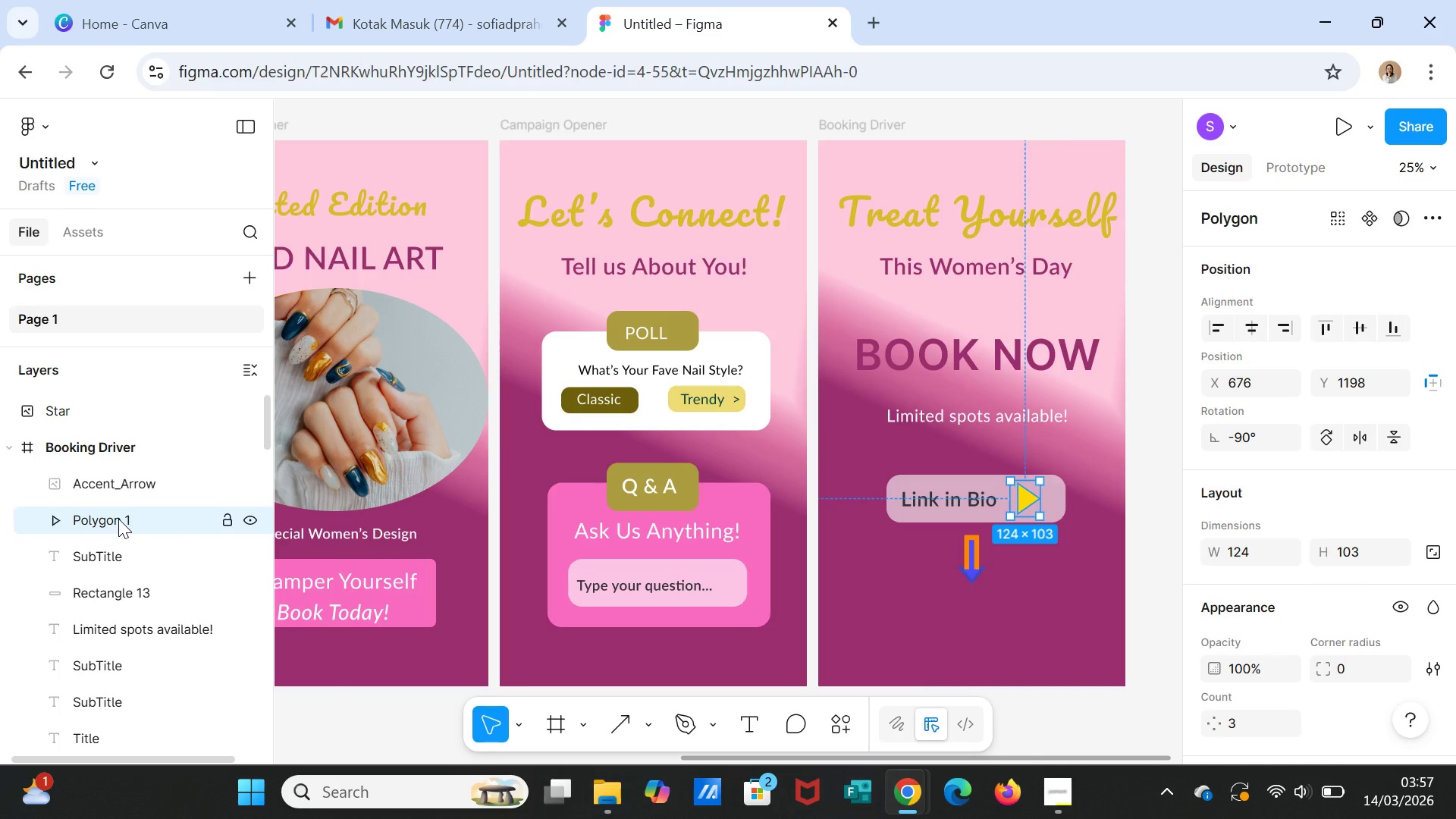 
right_click([118, 519])
 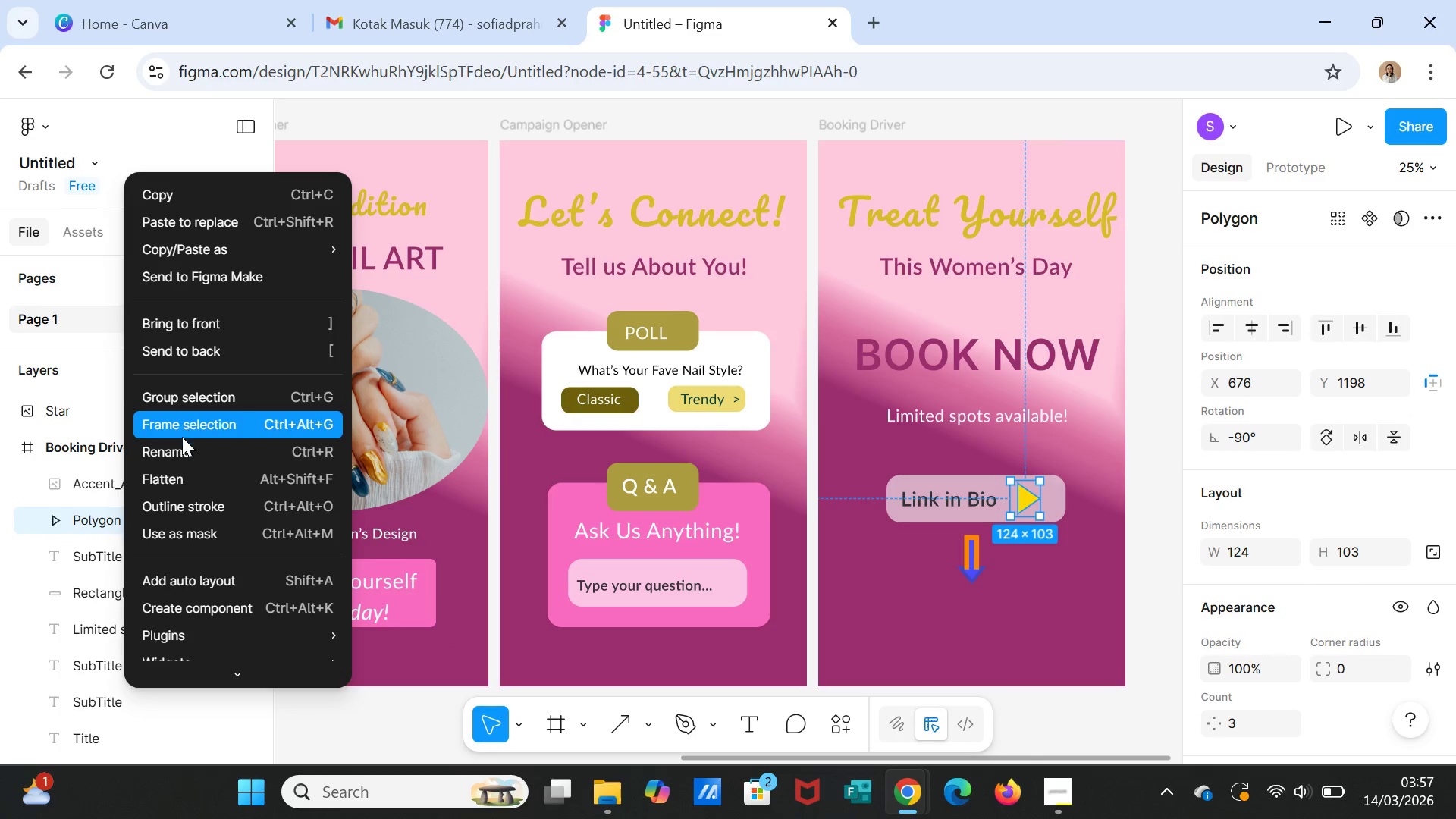 
left_click([177, 456])
 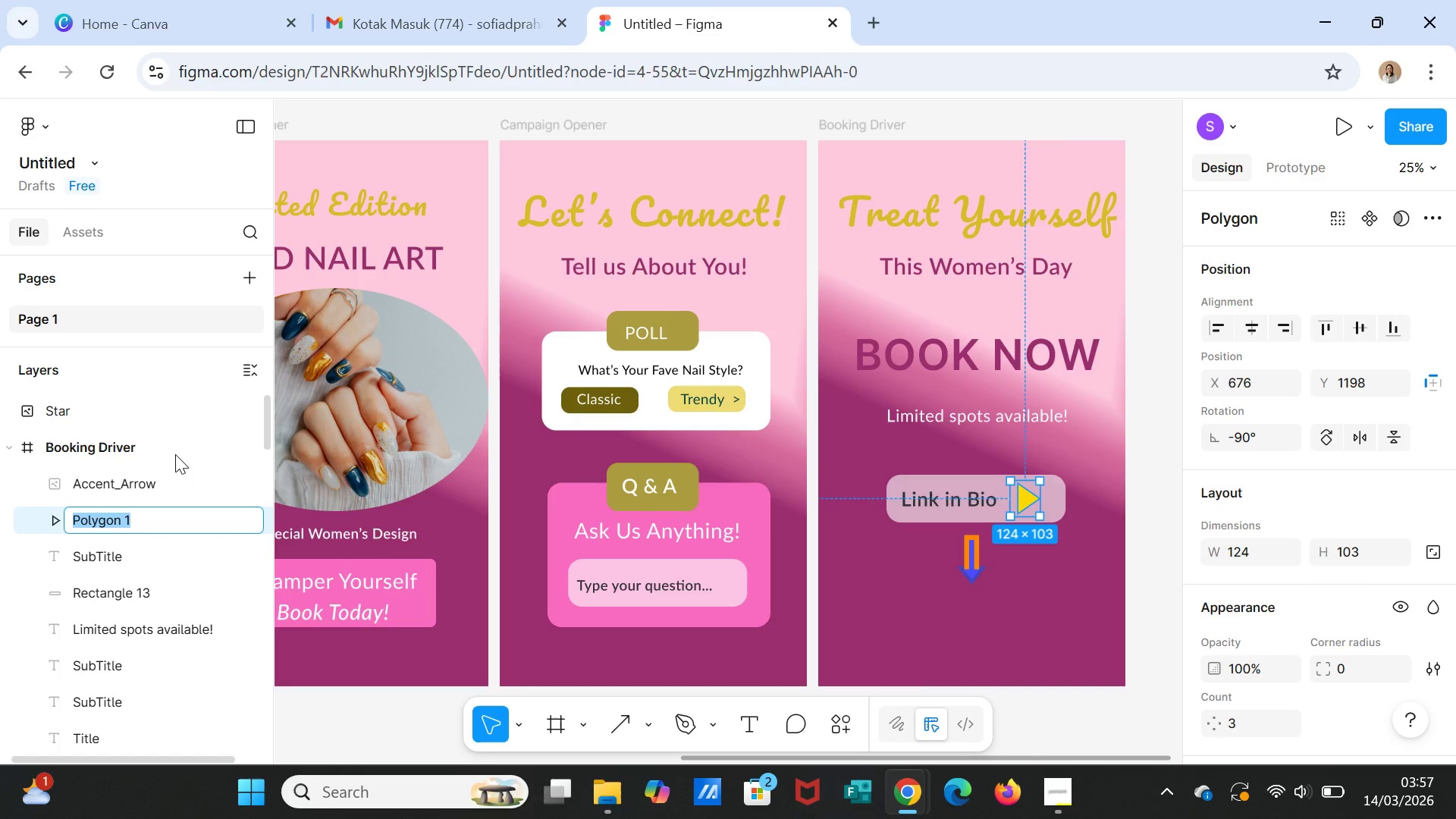 
type(Accent_Triangle)
 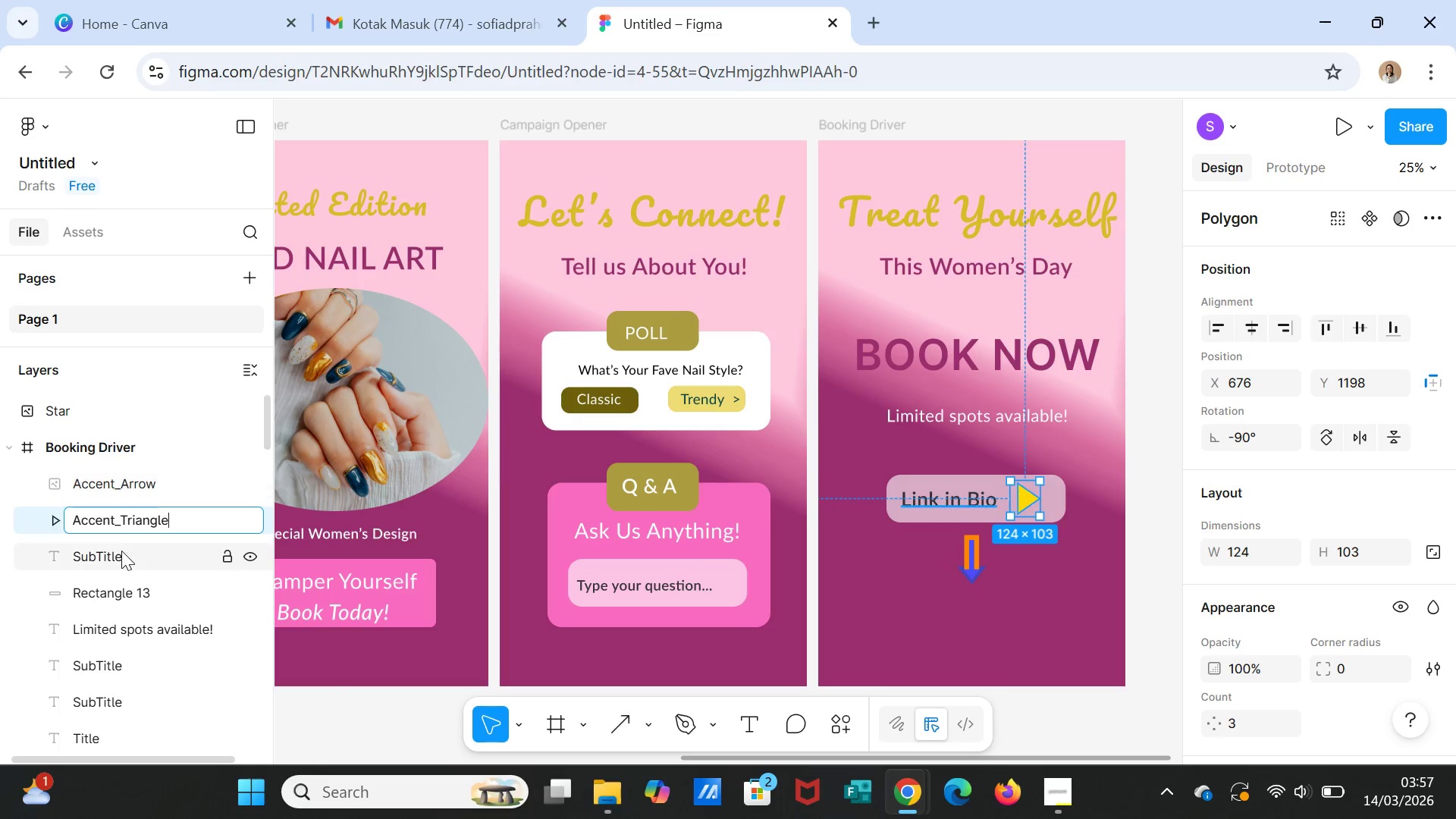 
left_click([111, 557])
 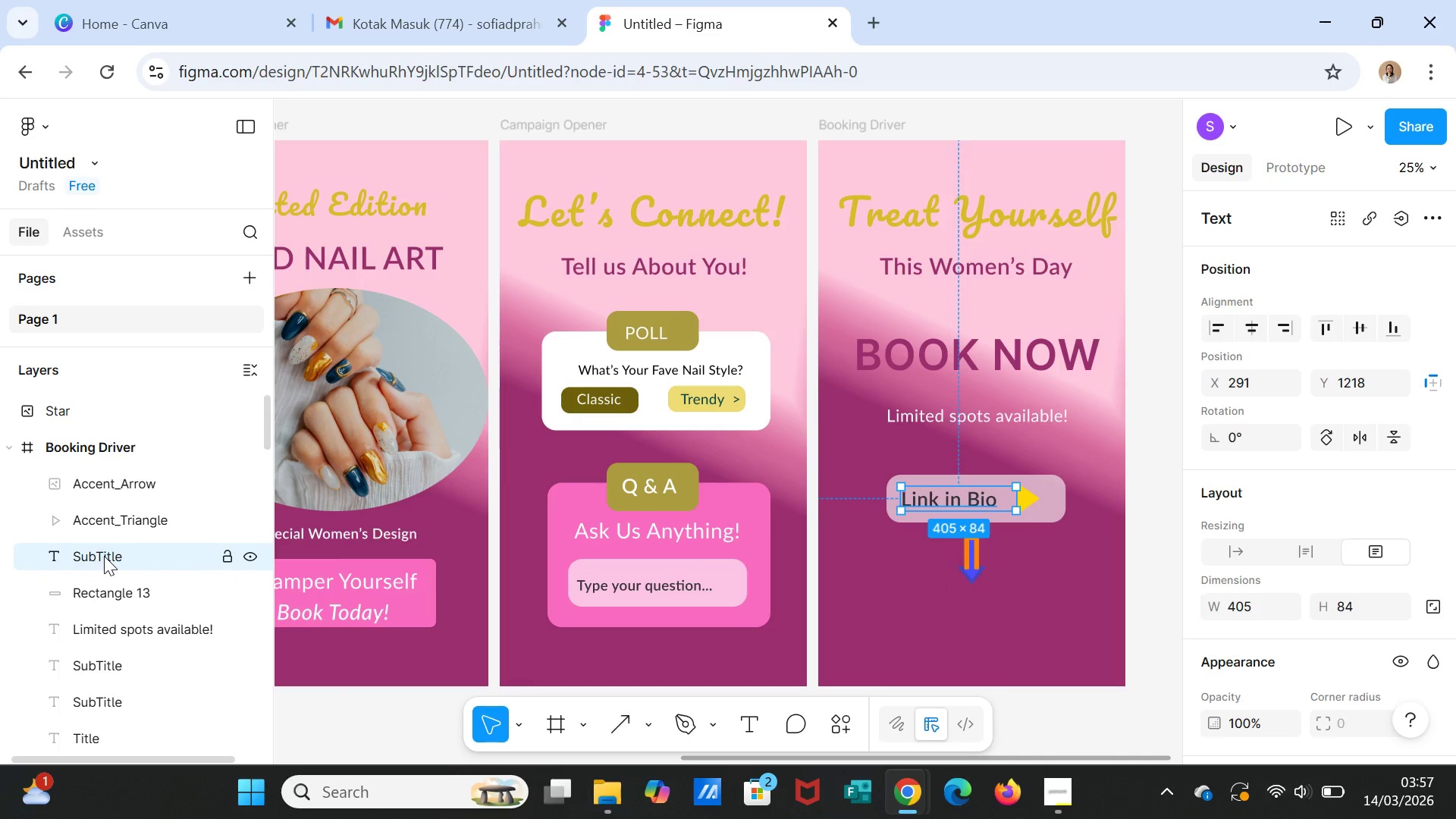 
right_click([104, 551])
 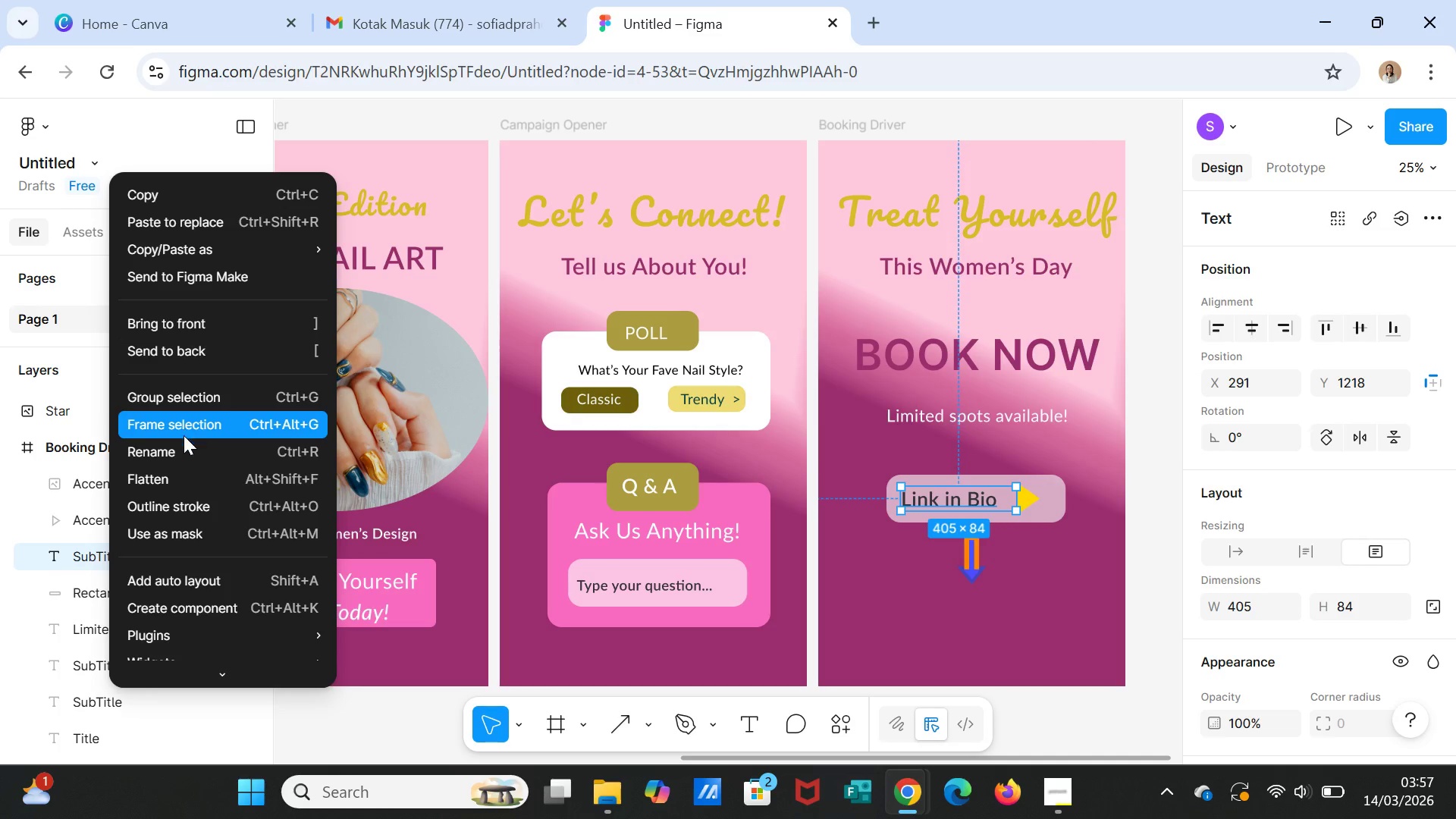 
left_click([184, 445])
 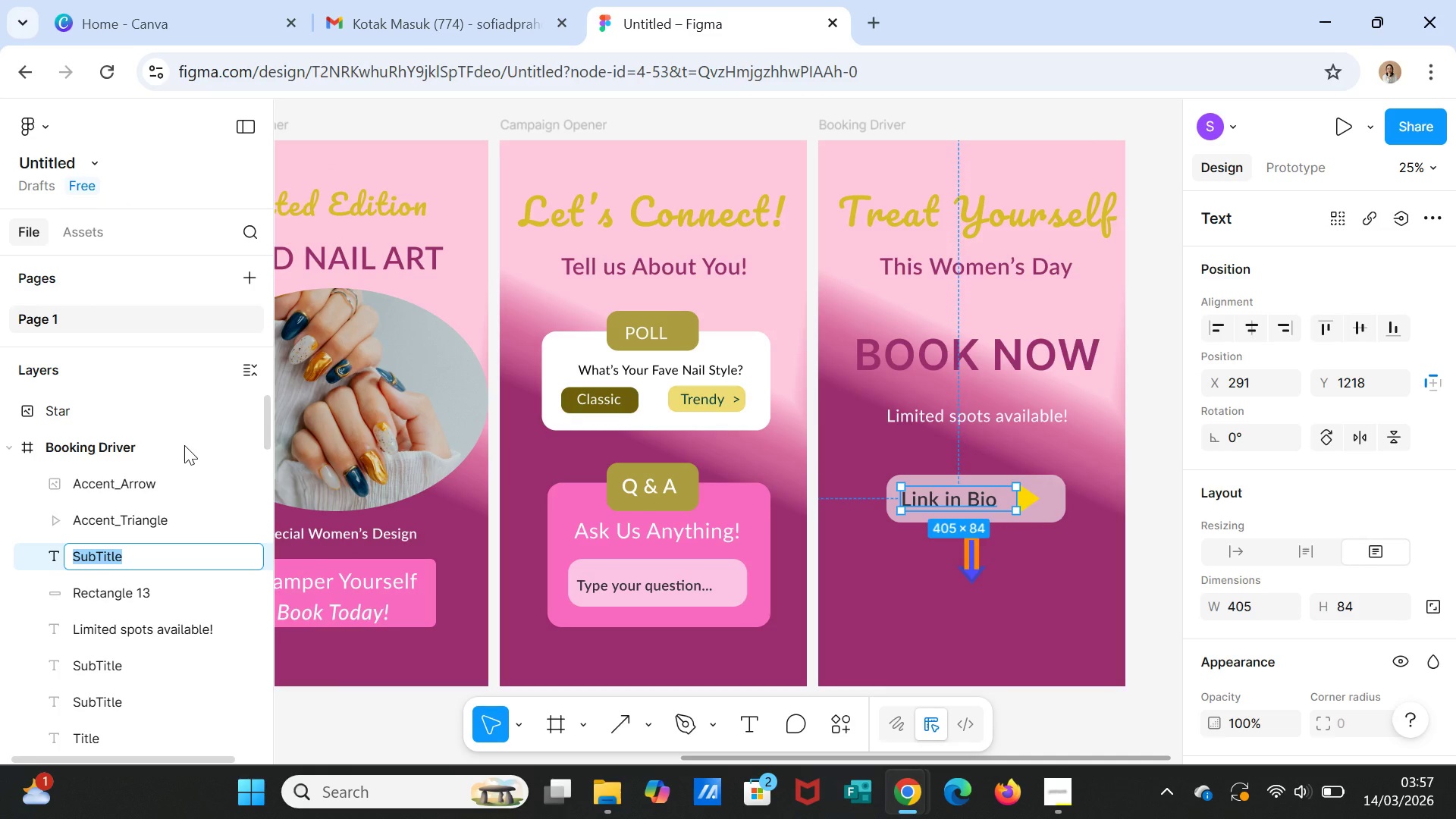 
type(CTA )
key(Backspace)
type(_Text)
 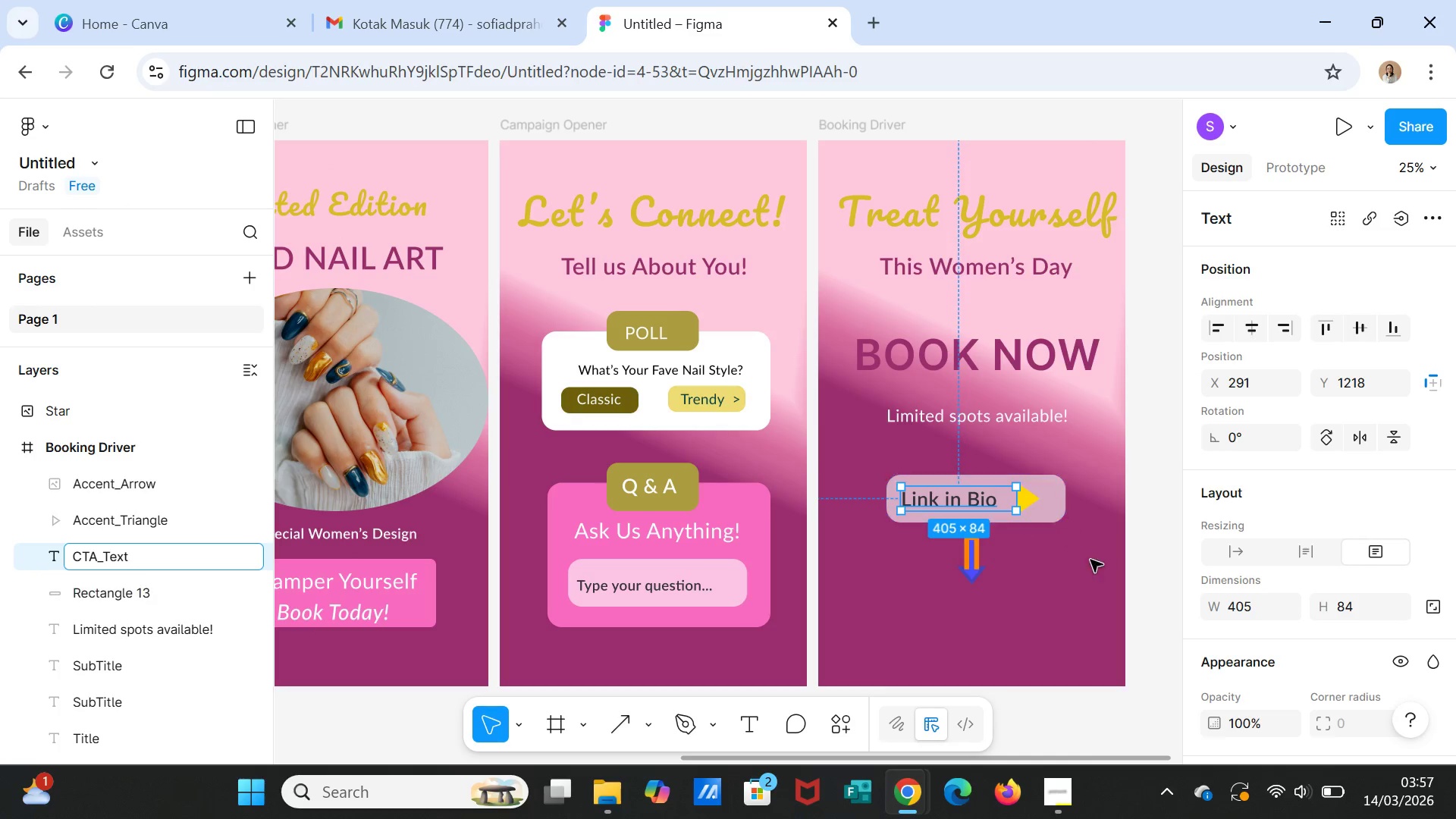 
left_click([1154, 583])
 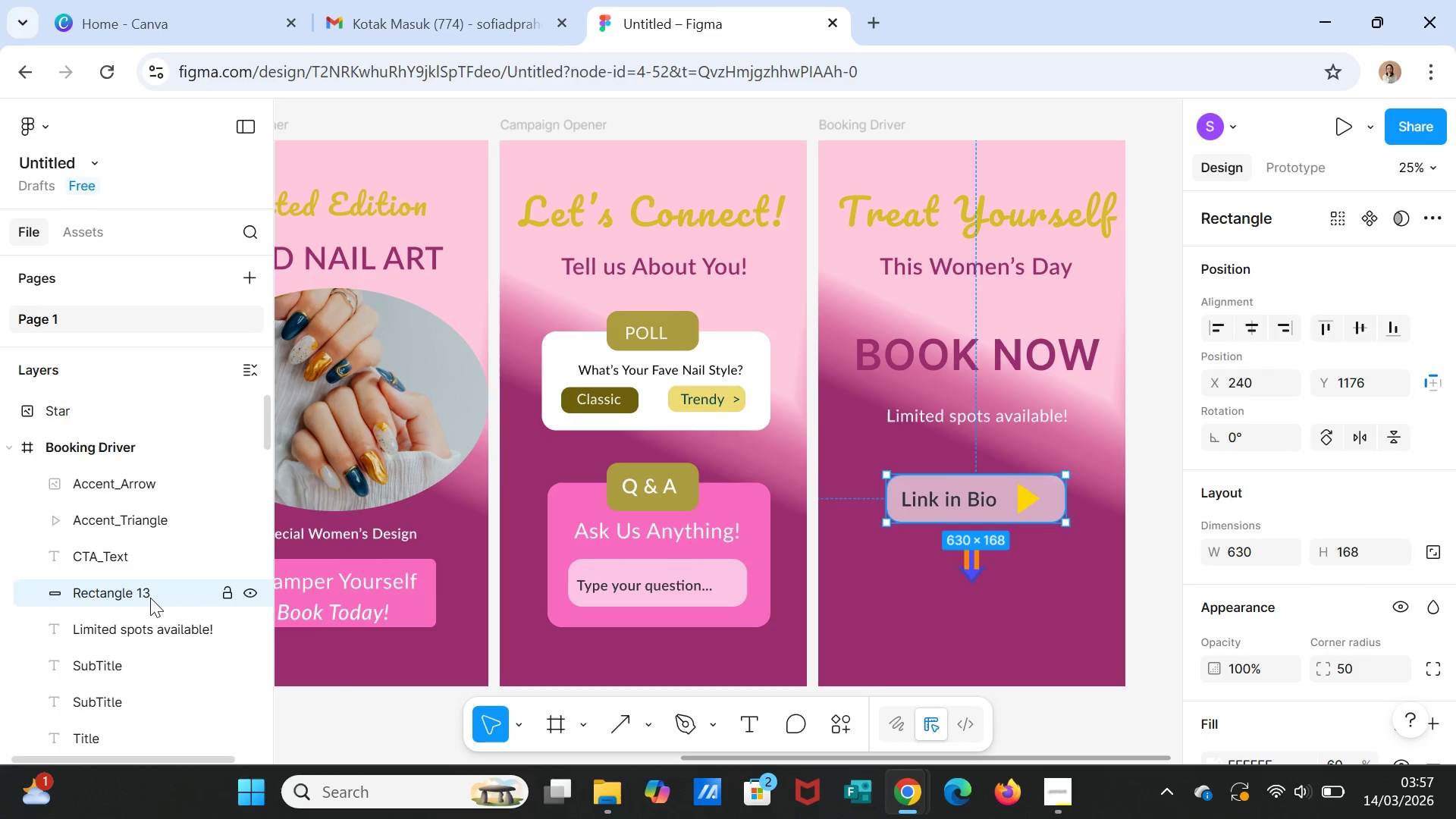 
right_click([150, 597])
 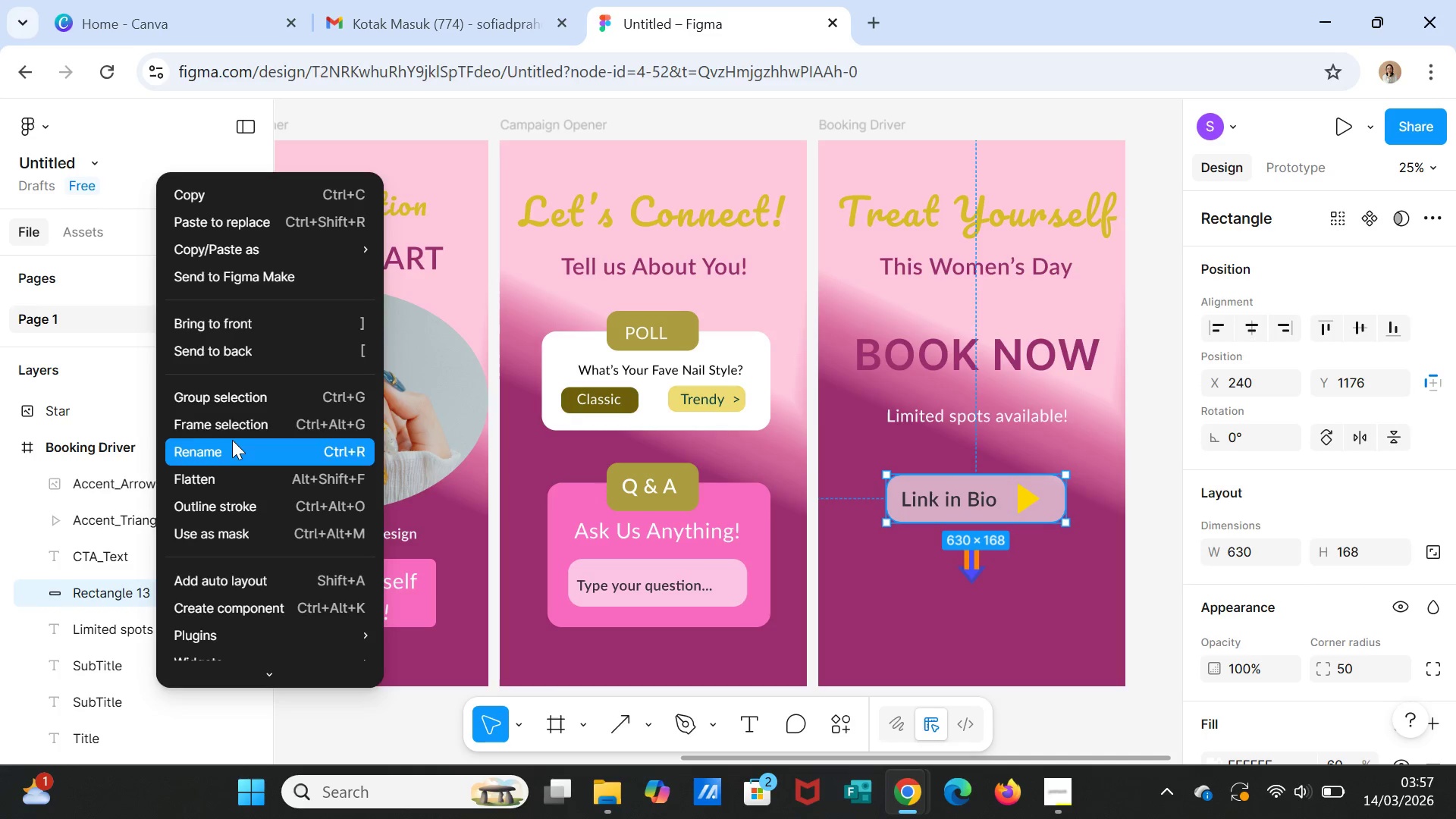 
left_click([230, 450])
 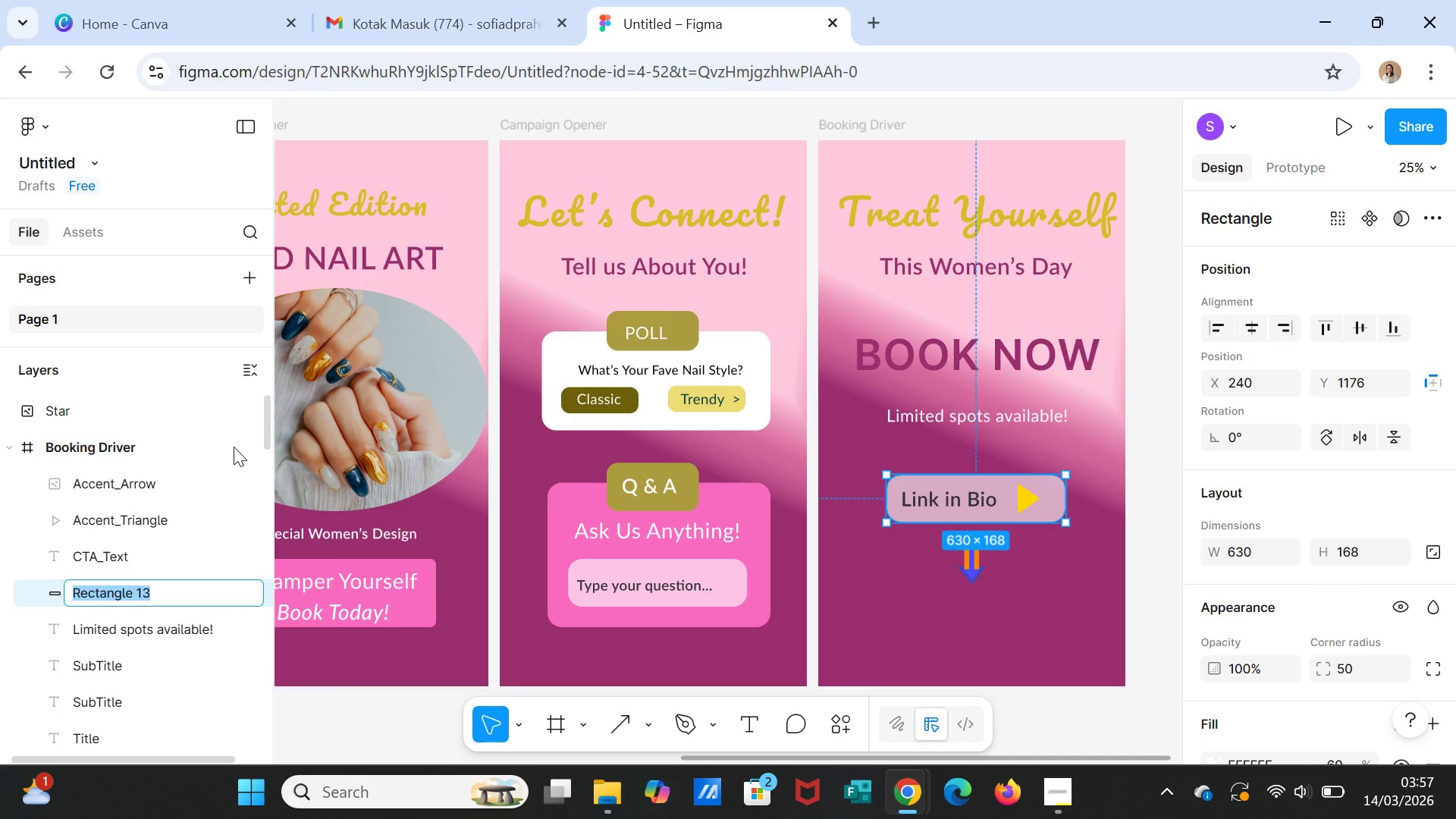 
type(Cta)
key(Backspace)
key(Backspace)
type(TA_)
 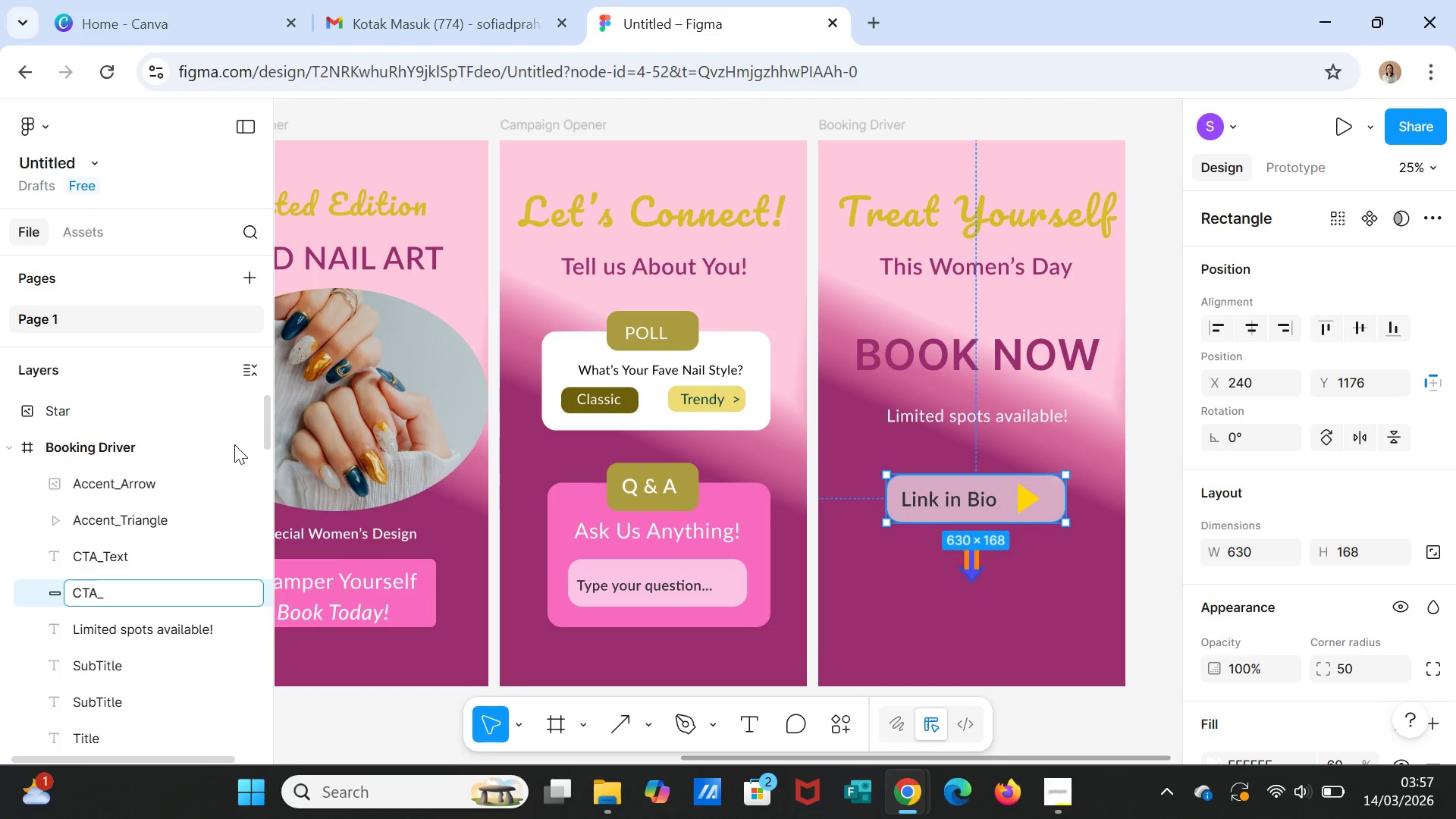 
type(Box)
 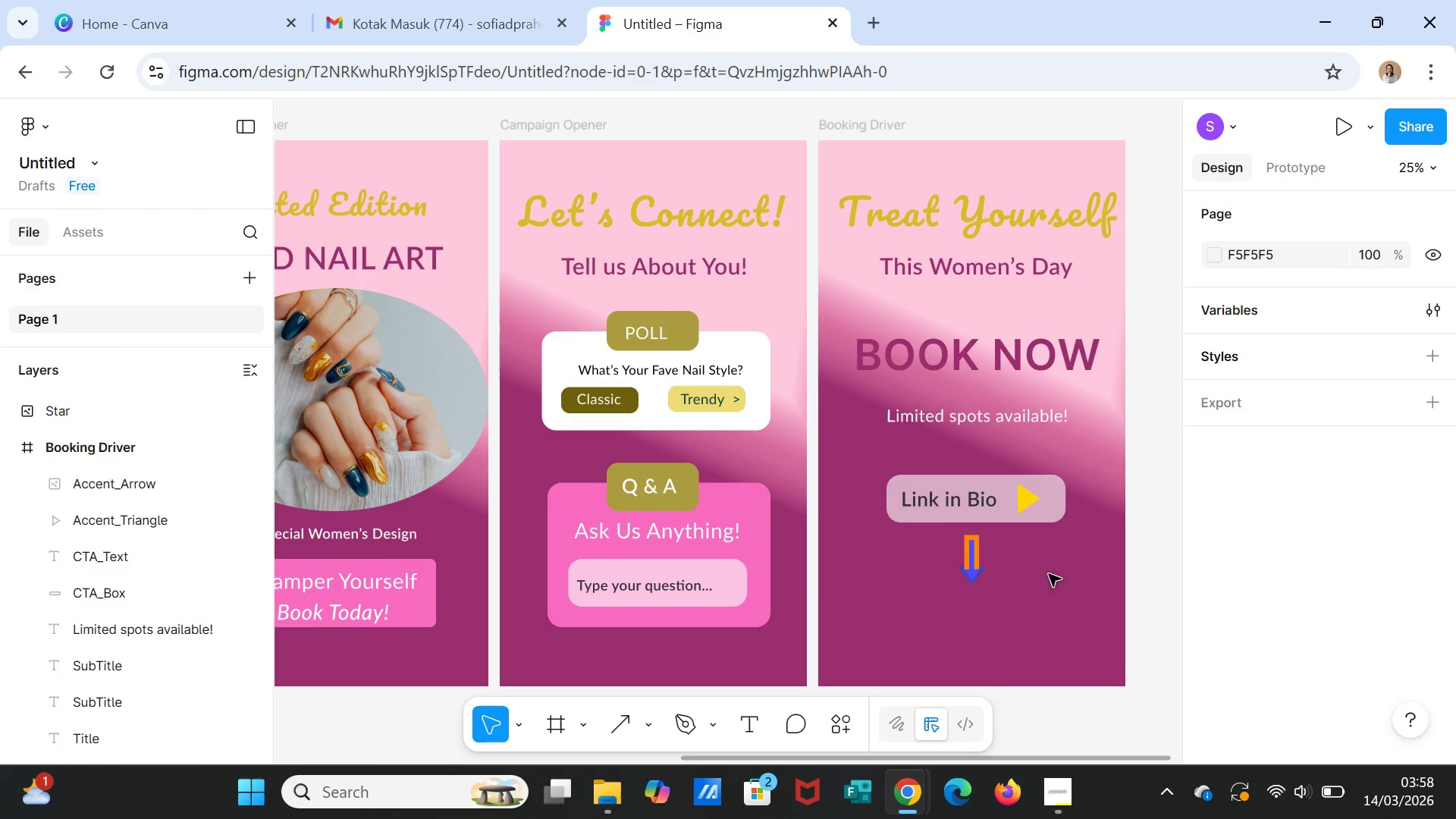 
scroll: coordinate [435, 596], scroll_direction: down, amount: 1.0
 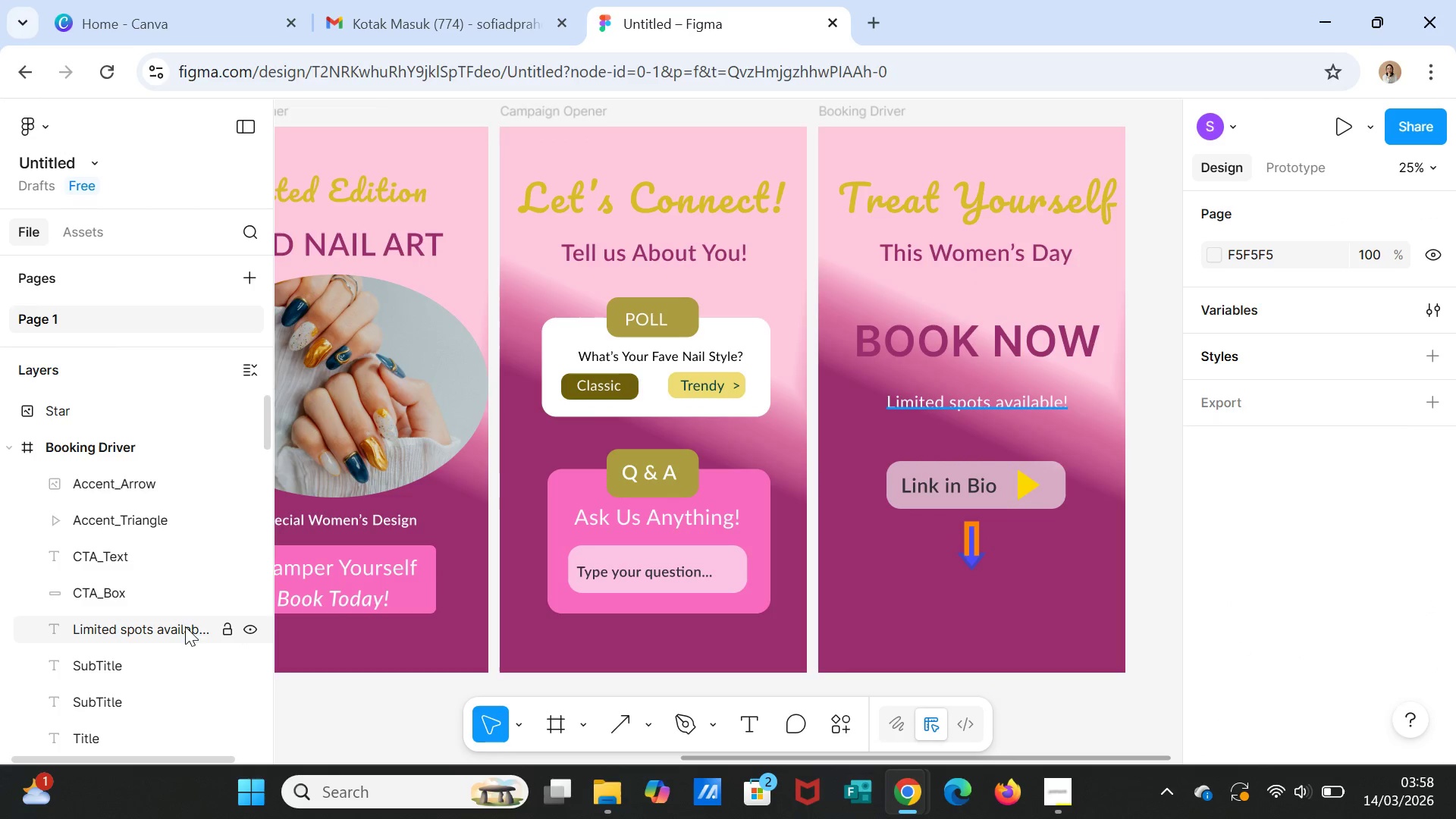 
left_click([179, 626])
 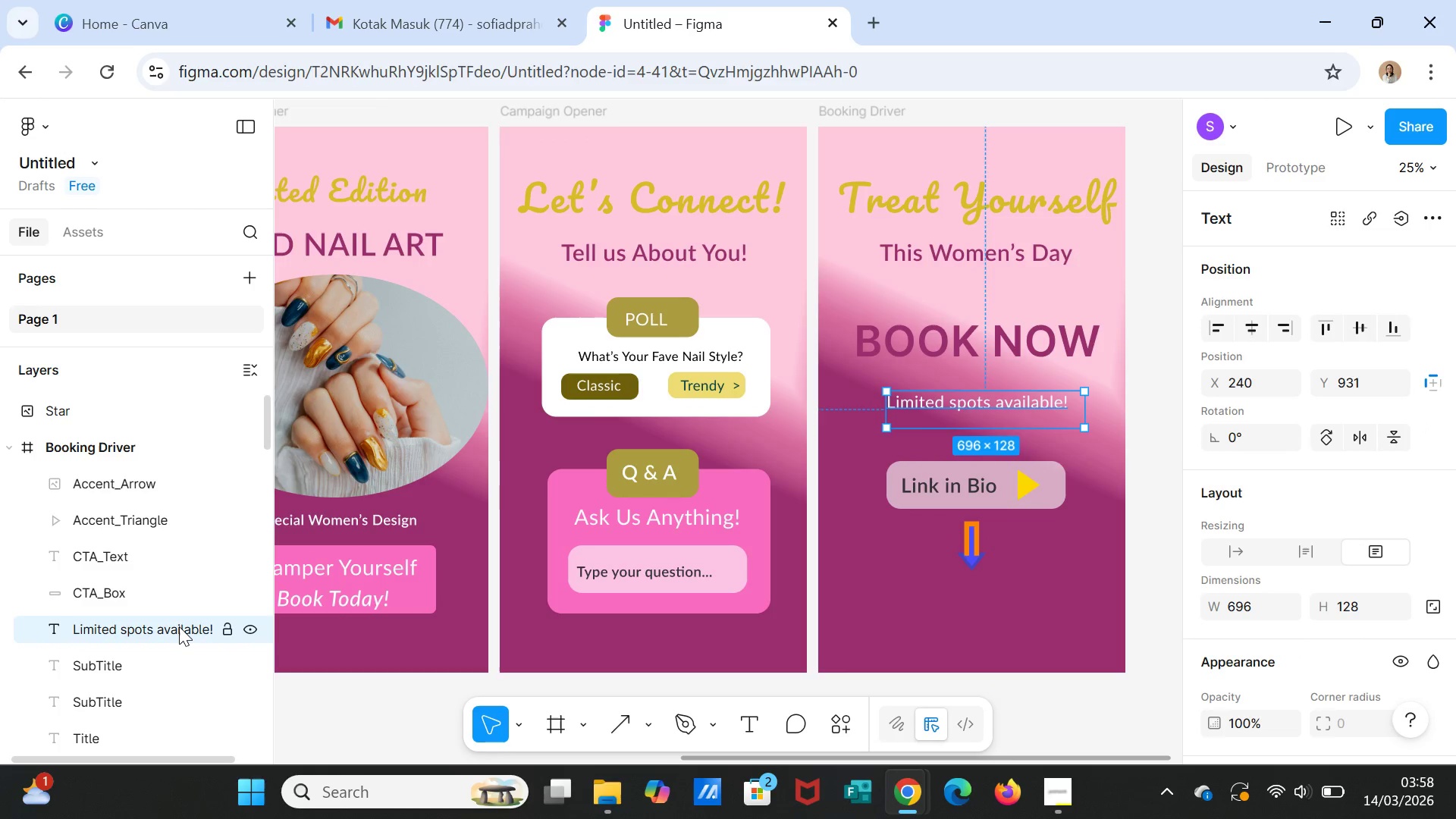 
right_click([179, 626])
 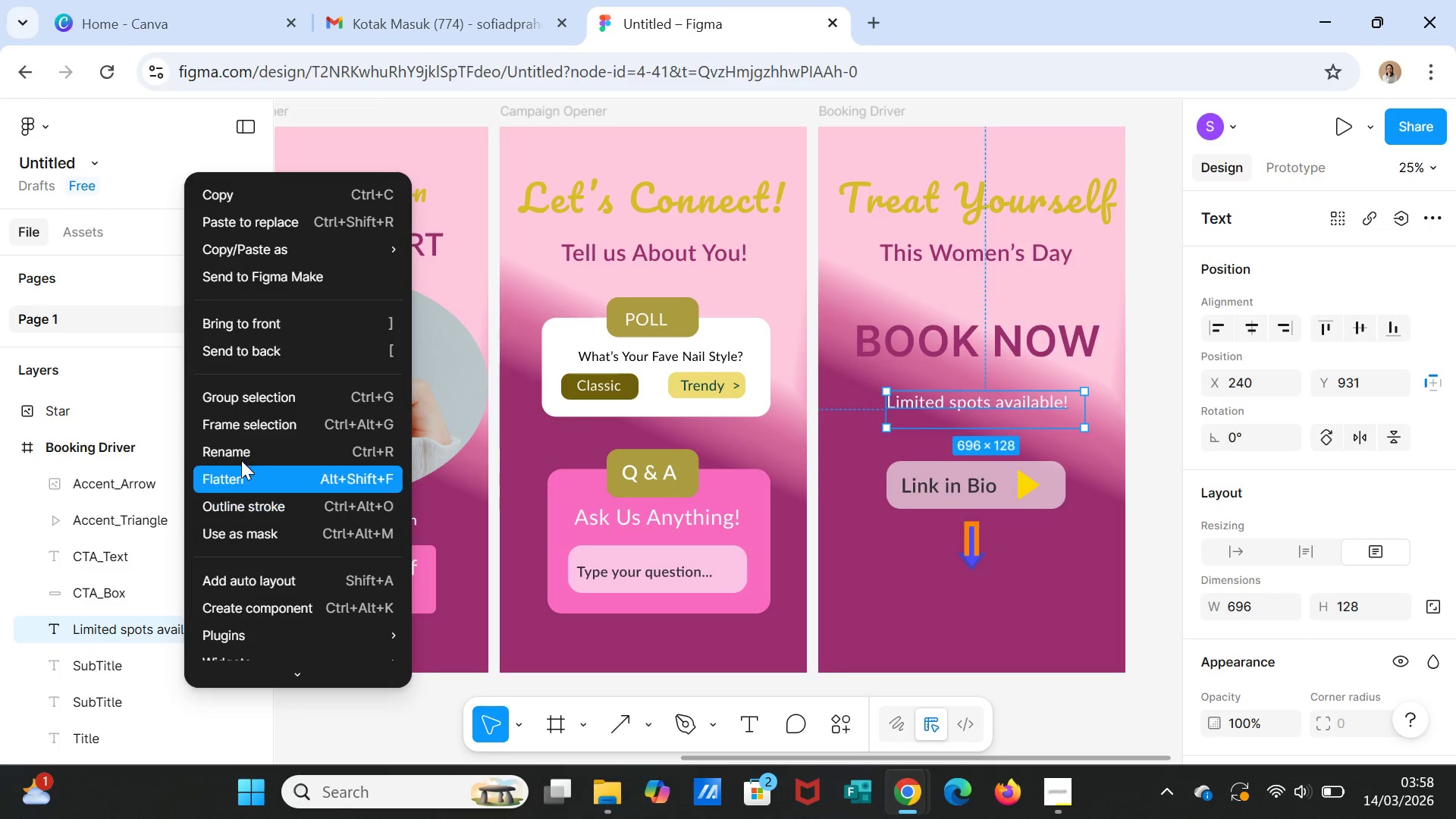 
left_click([241, 456])
 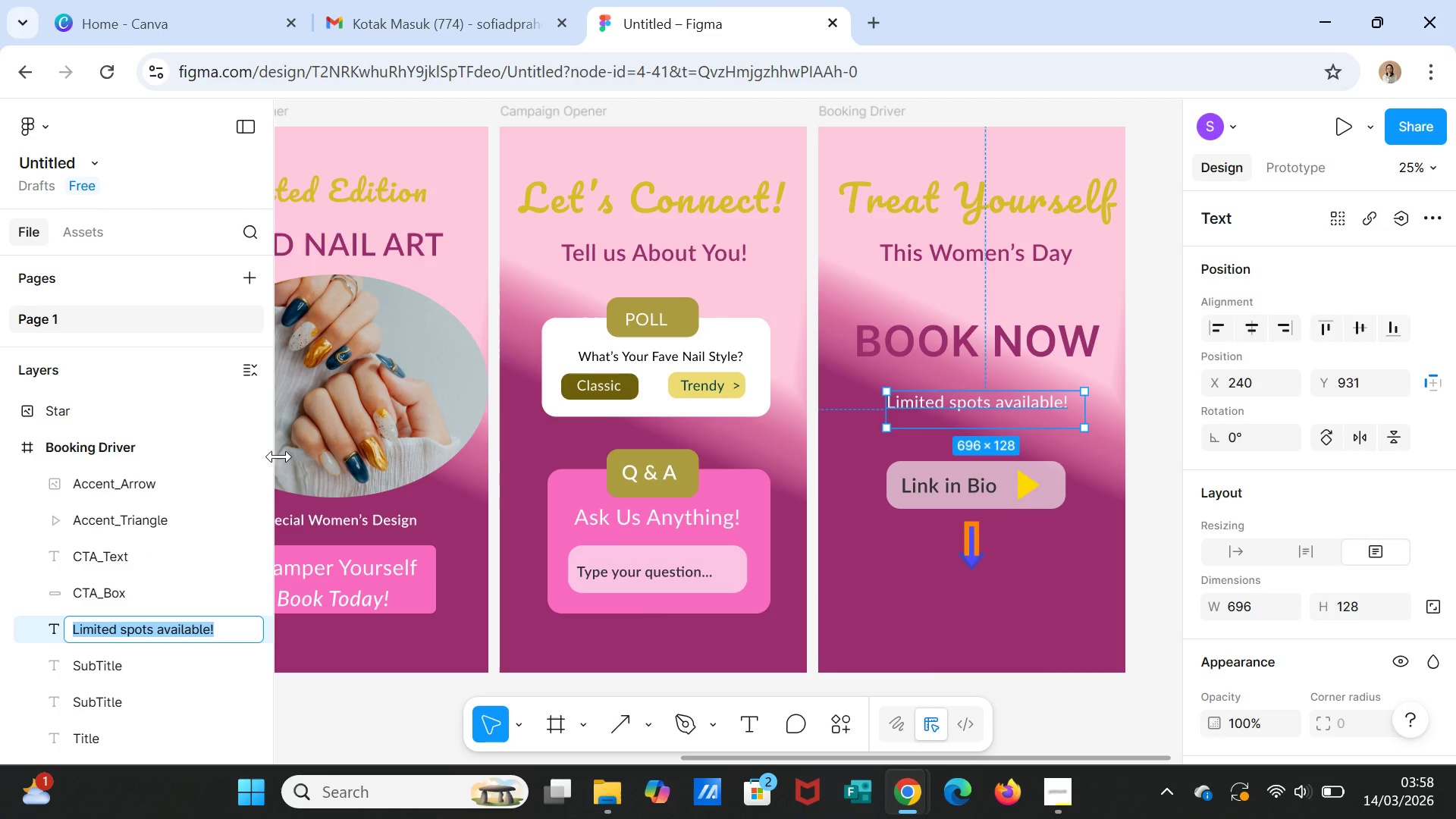 
type(Subtext_2)
 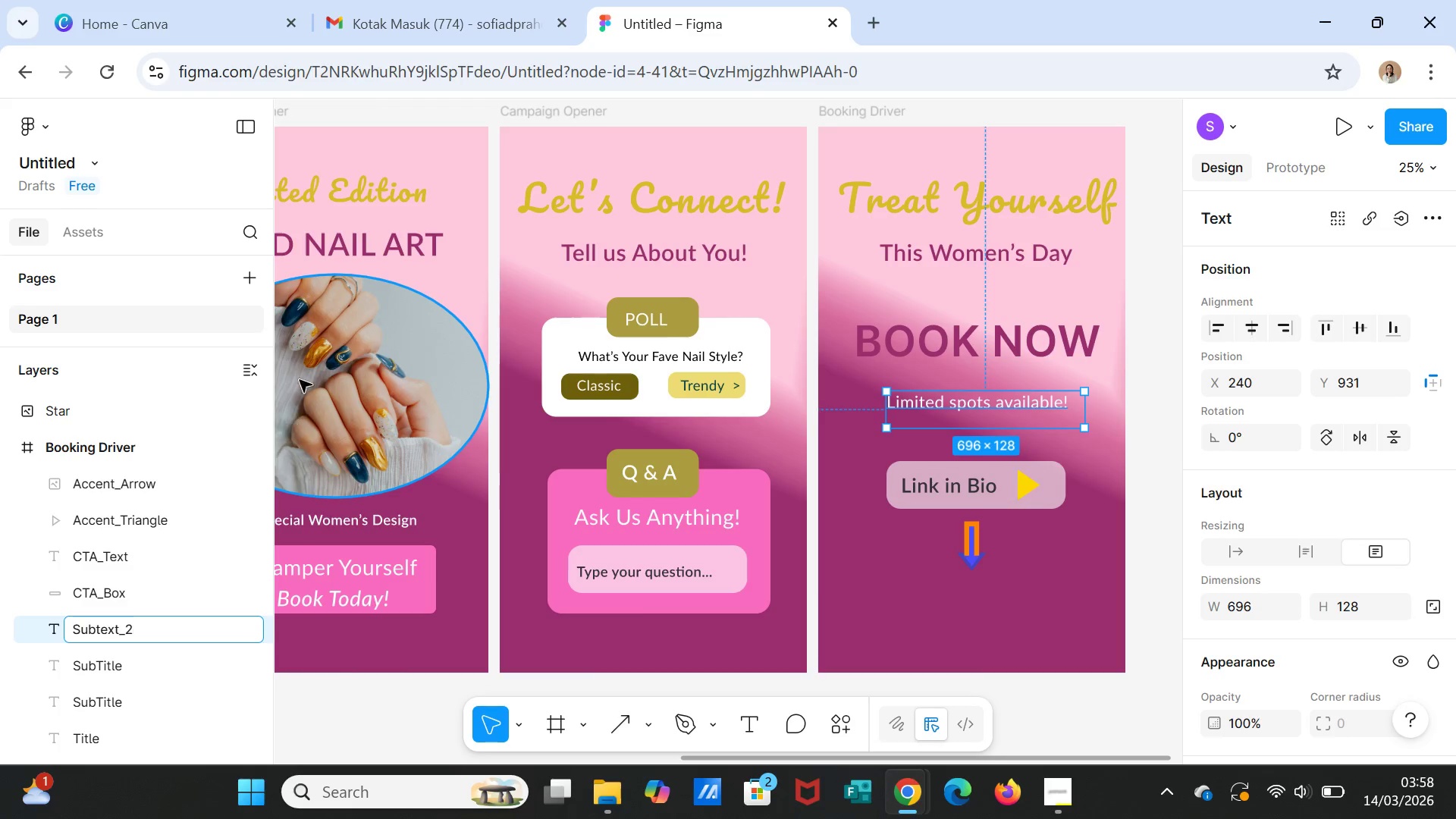 
double_click([1153, 534])
 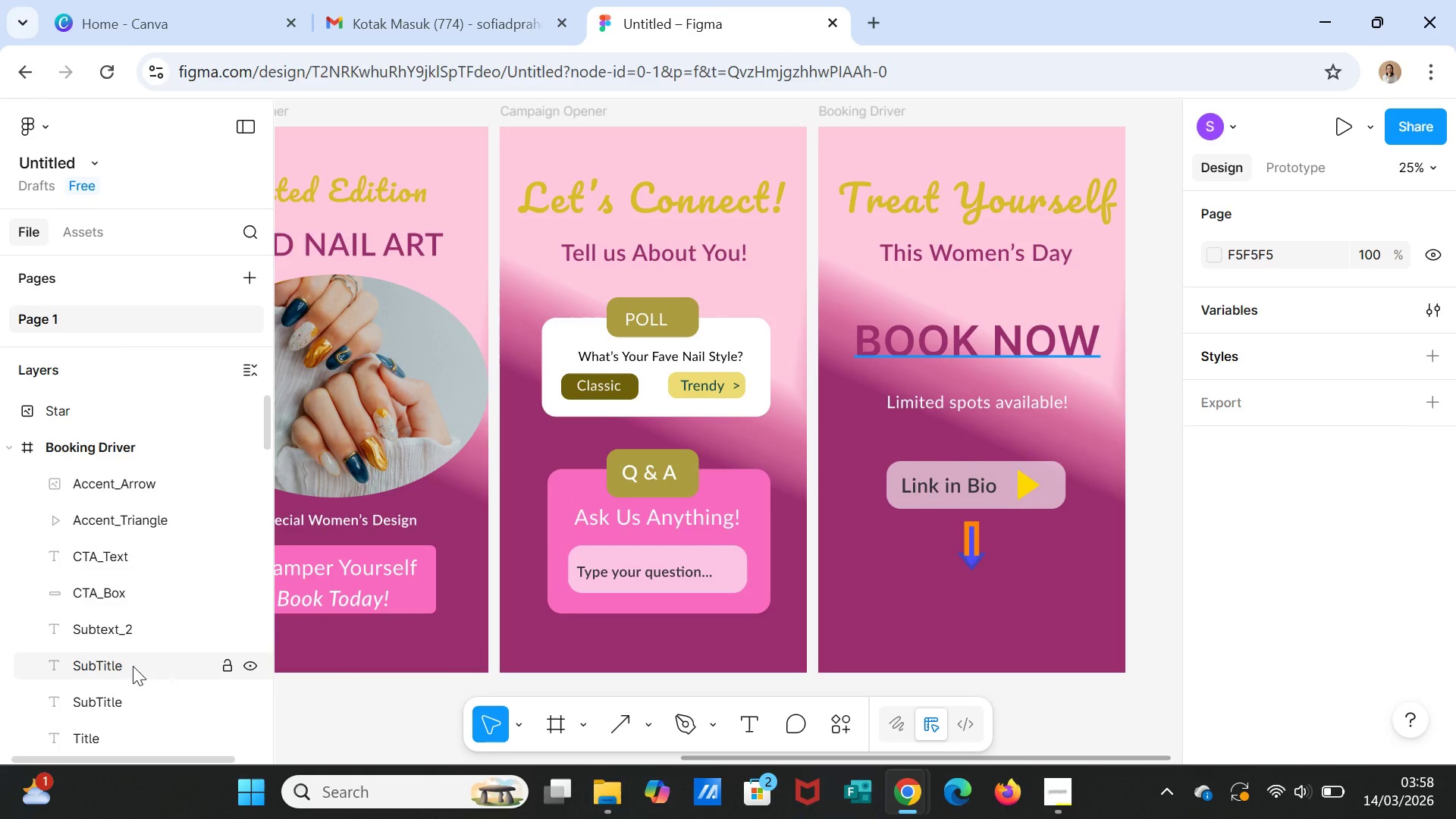 
left_click([133, 666])
 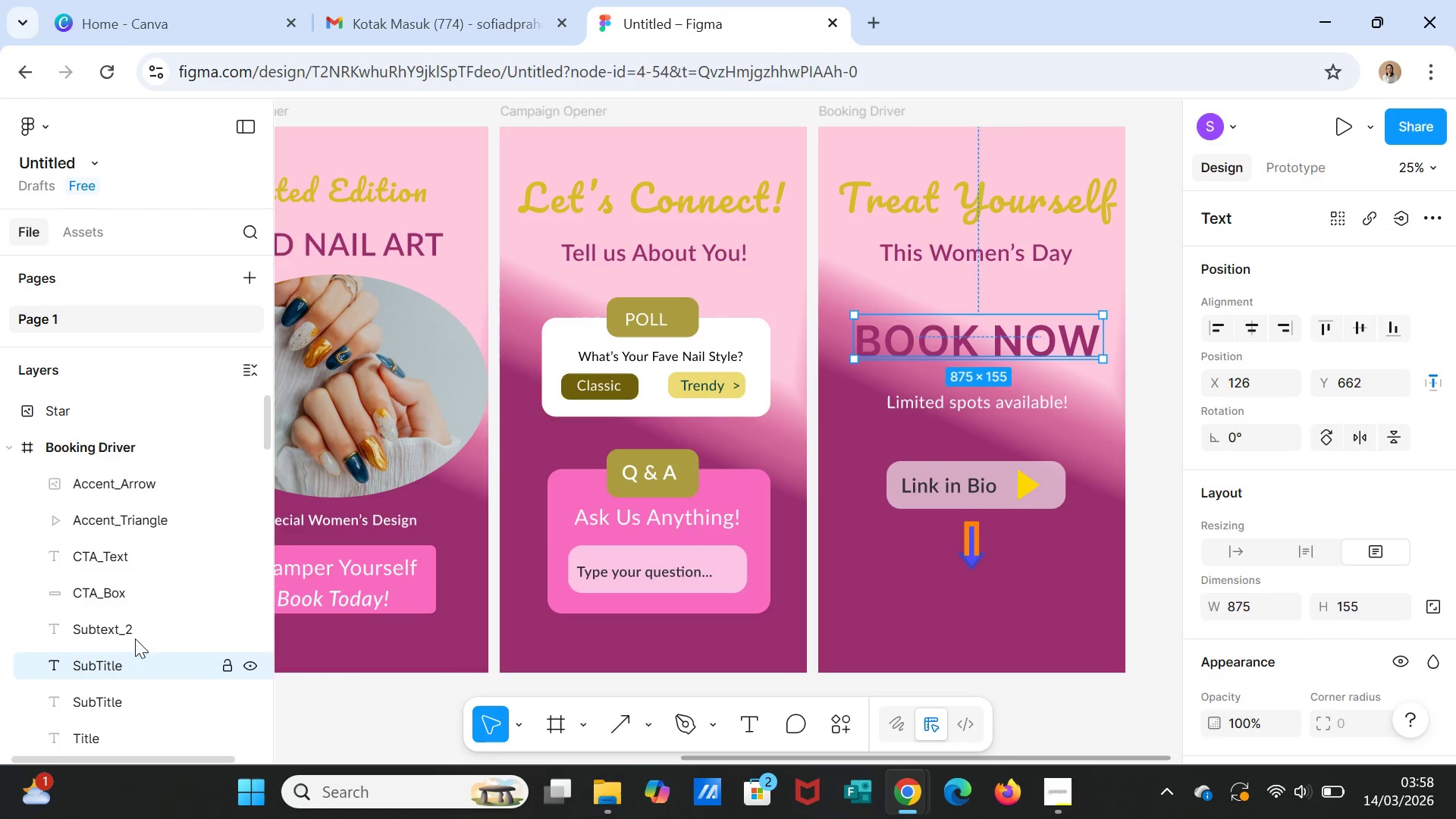 
left_click([136, 626])
 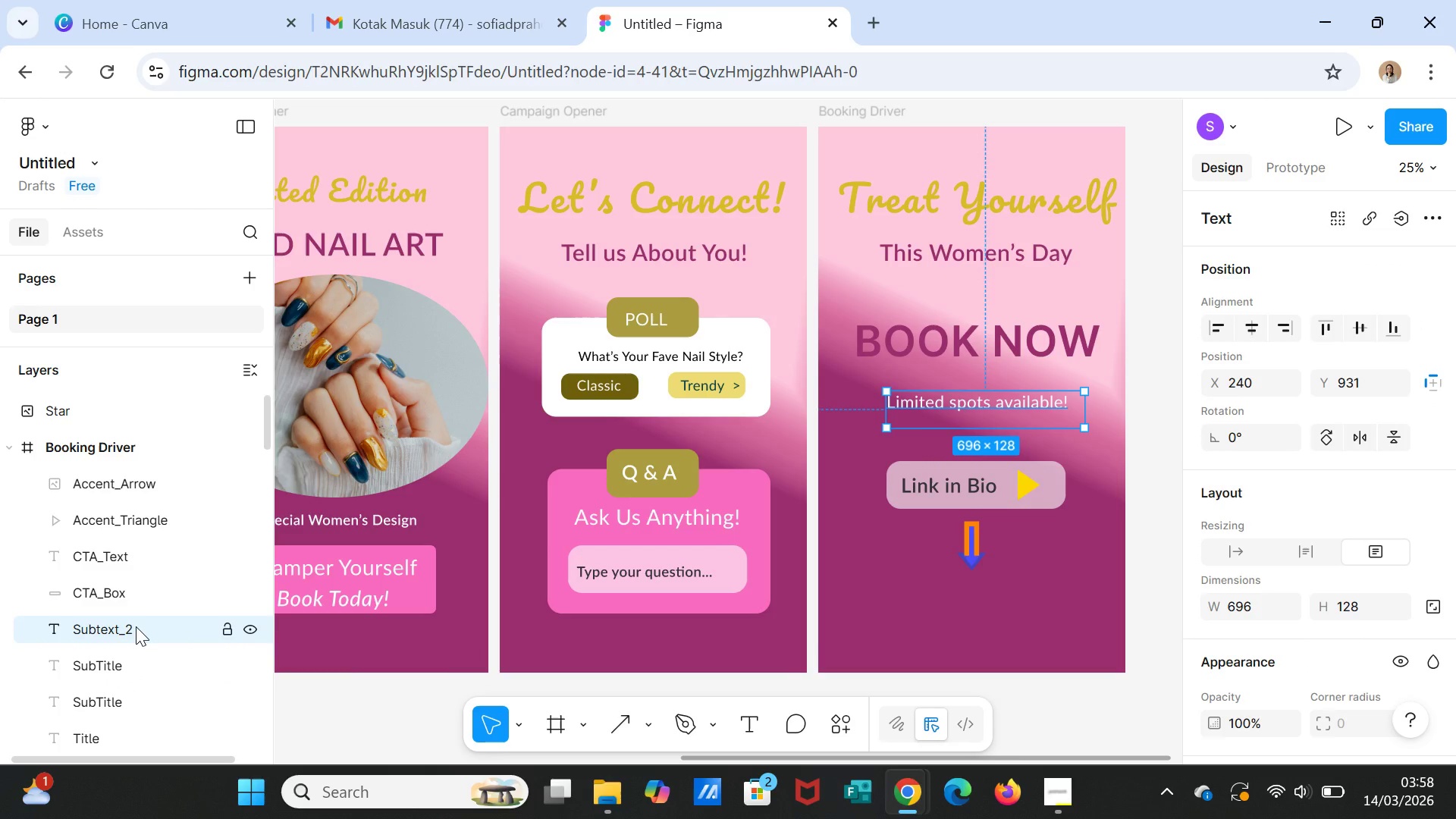 
right_click([136, 626])
 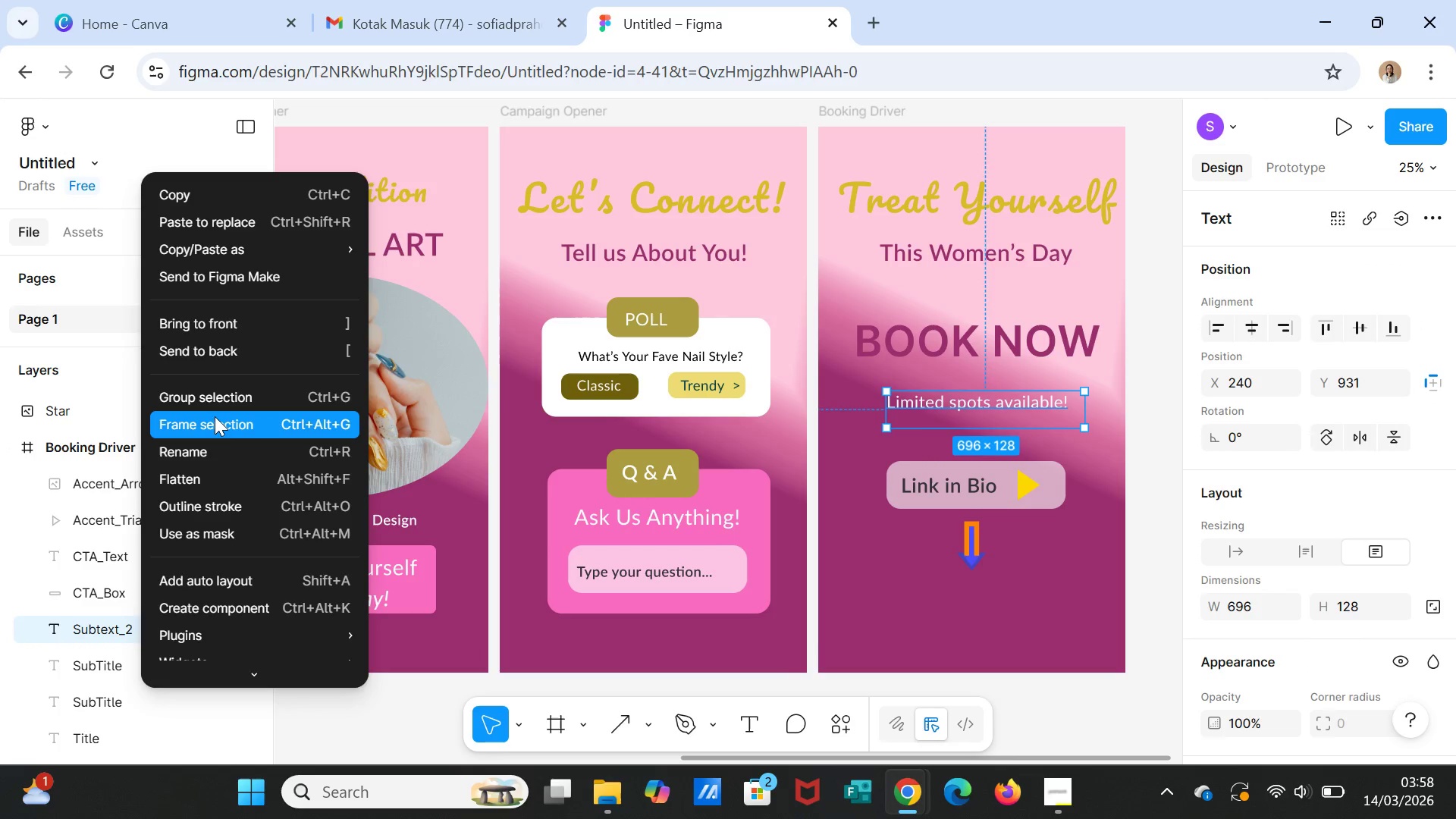 
left_click([211, 446])
 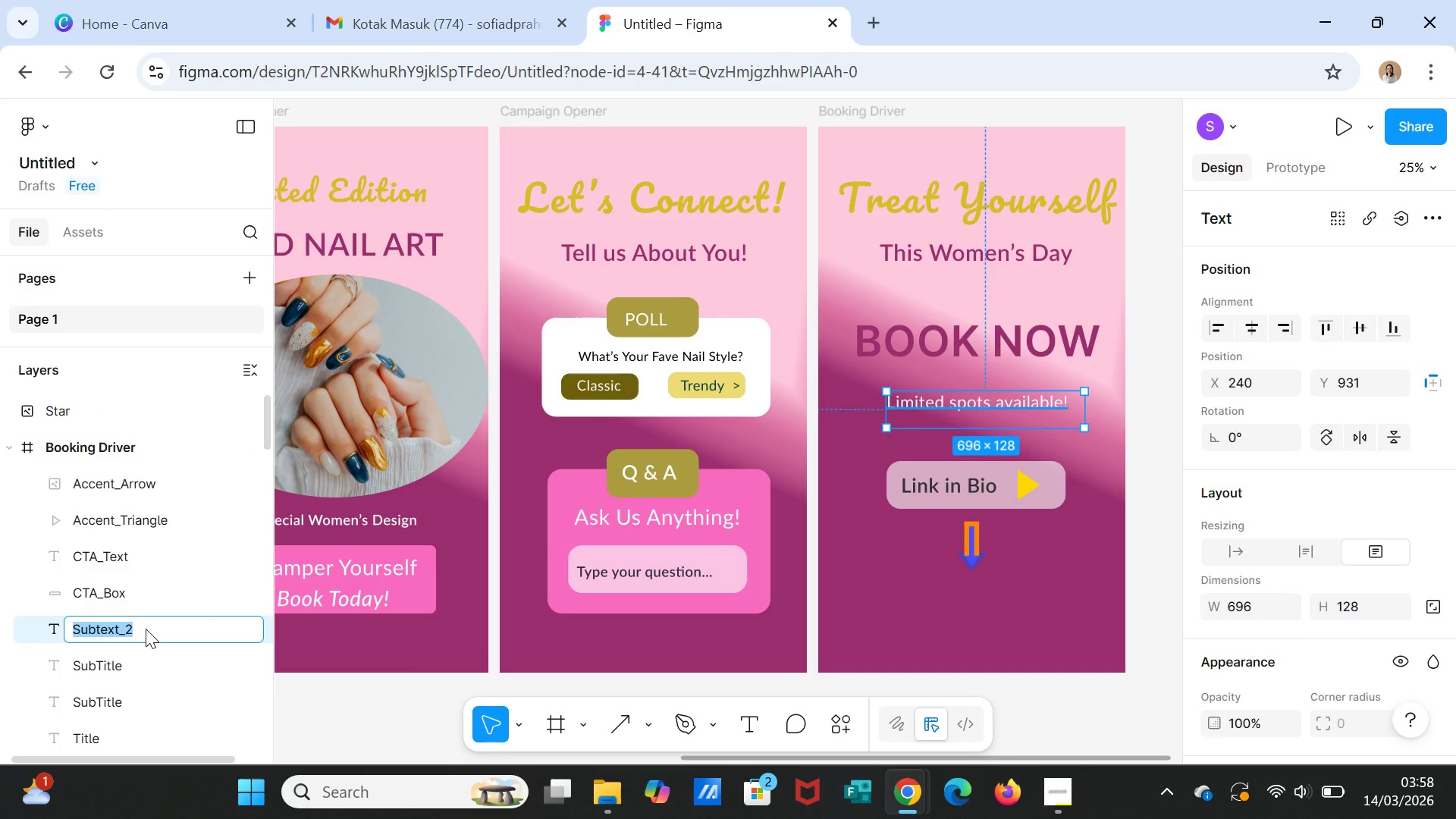 
double_click([146, 629])
 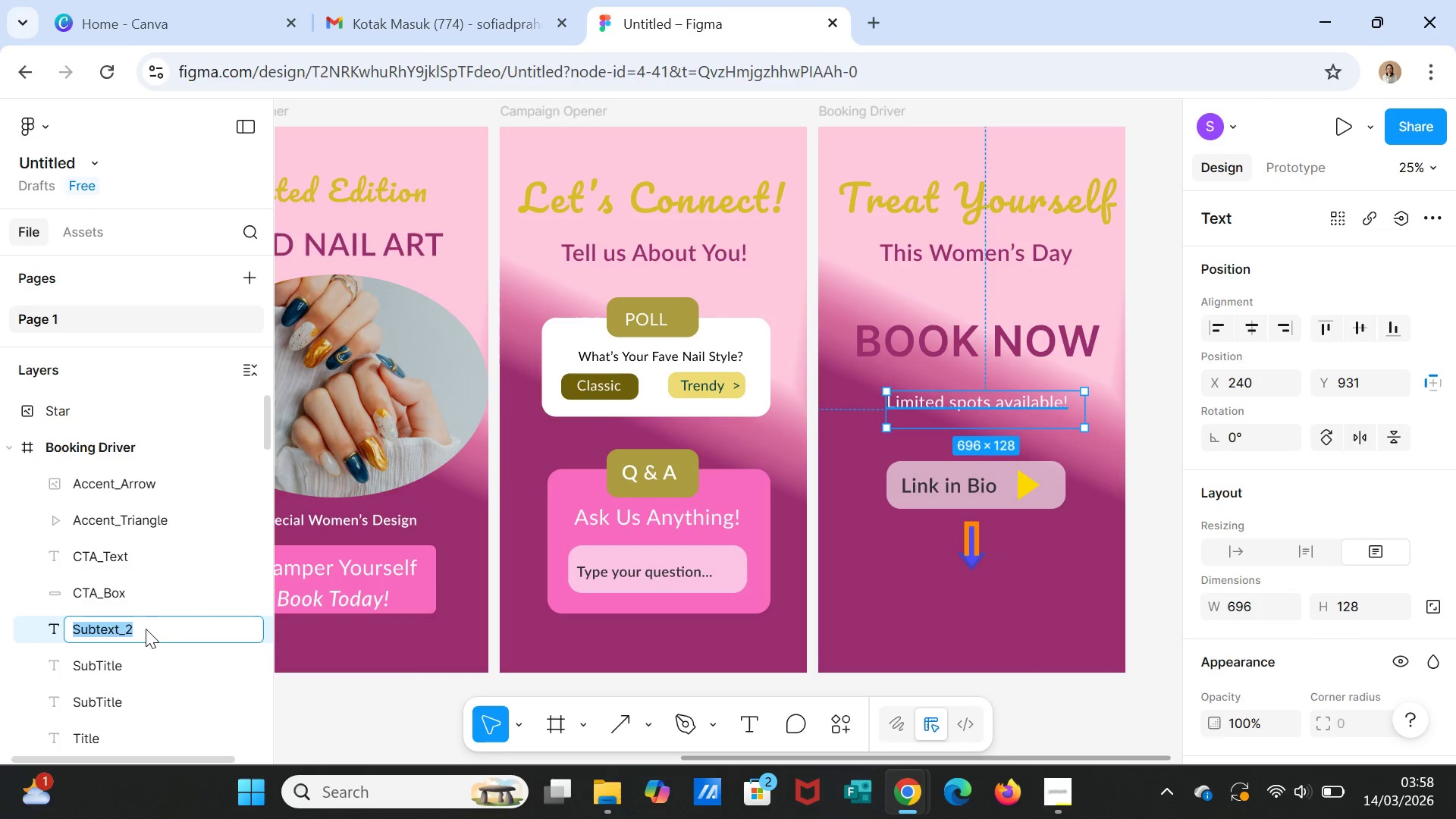 
triple_click([146, 629])
 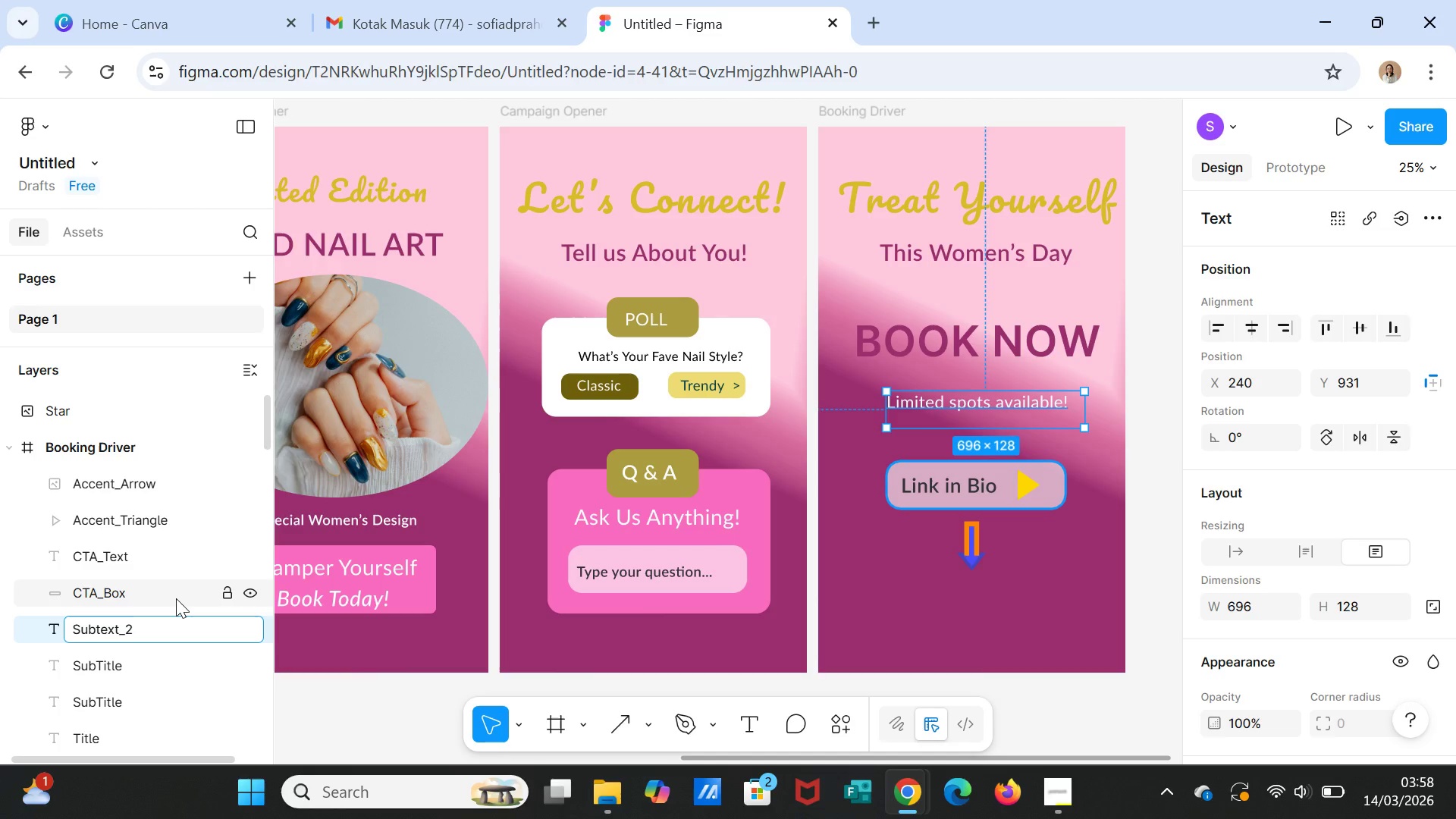 
key(Backspace)
 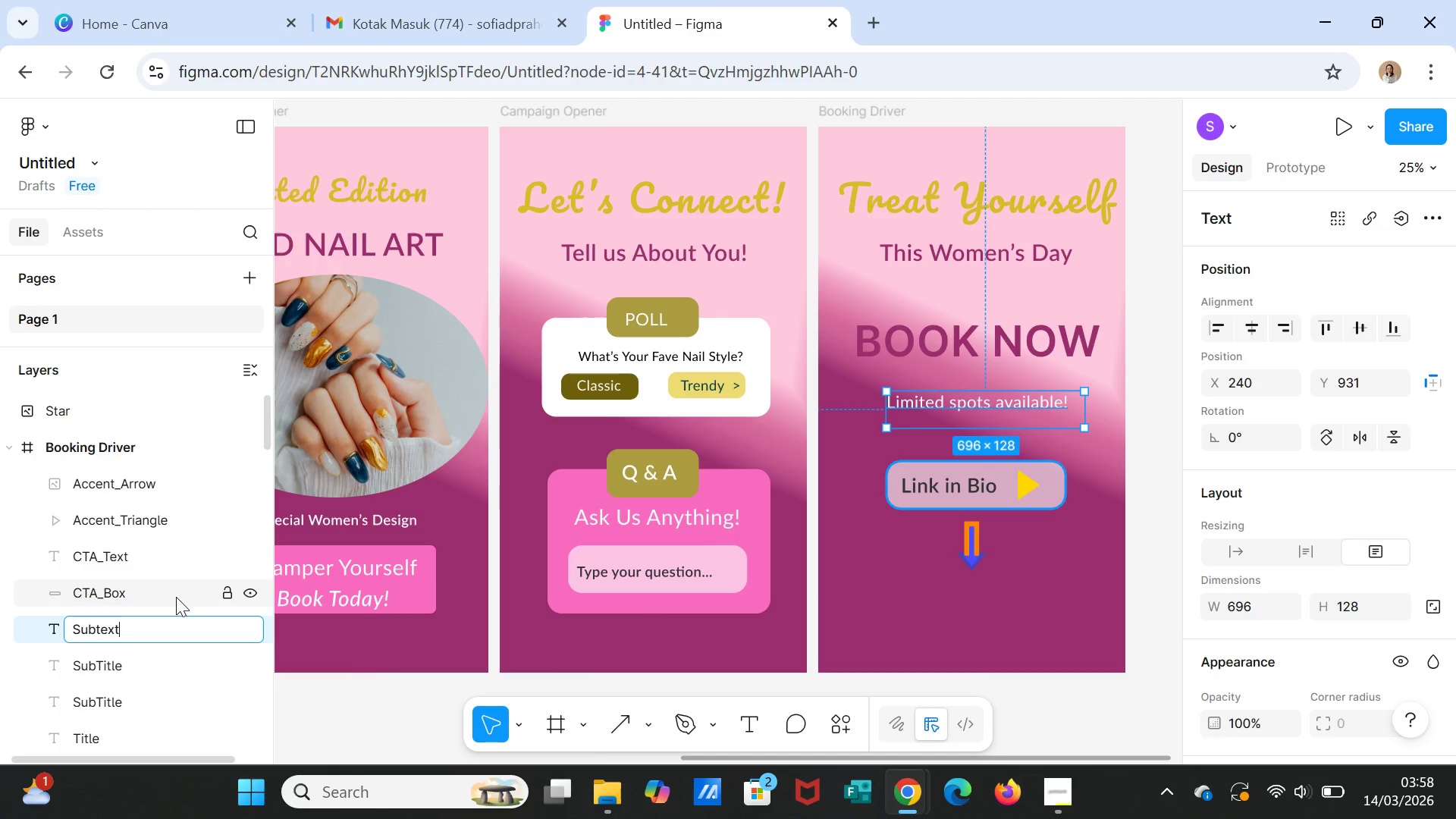 
key(Backspace)
 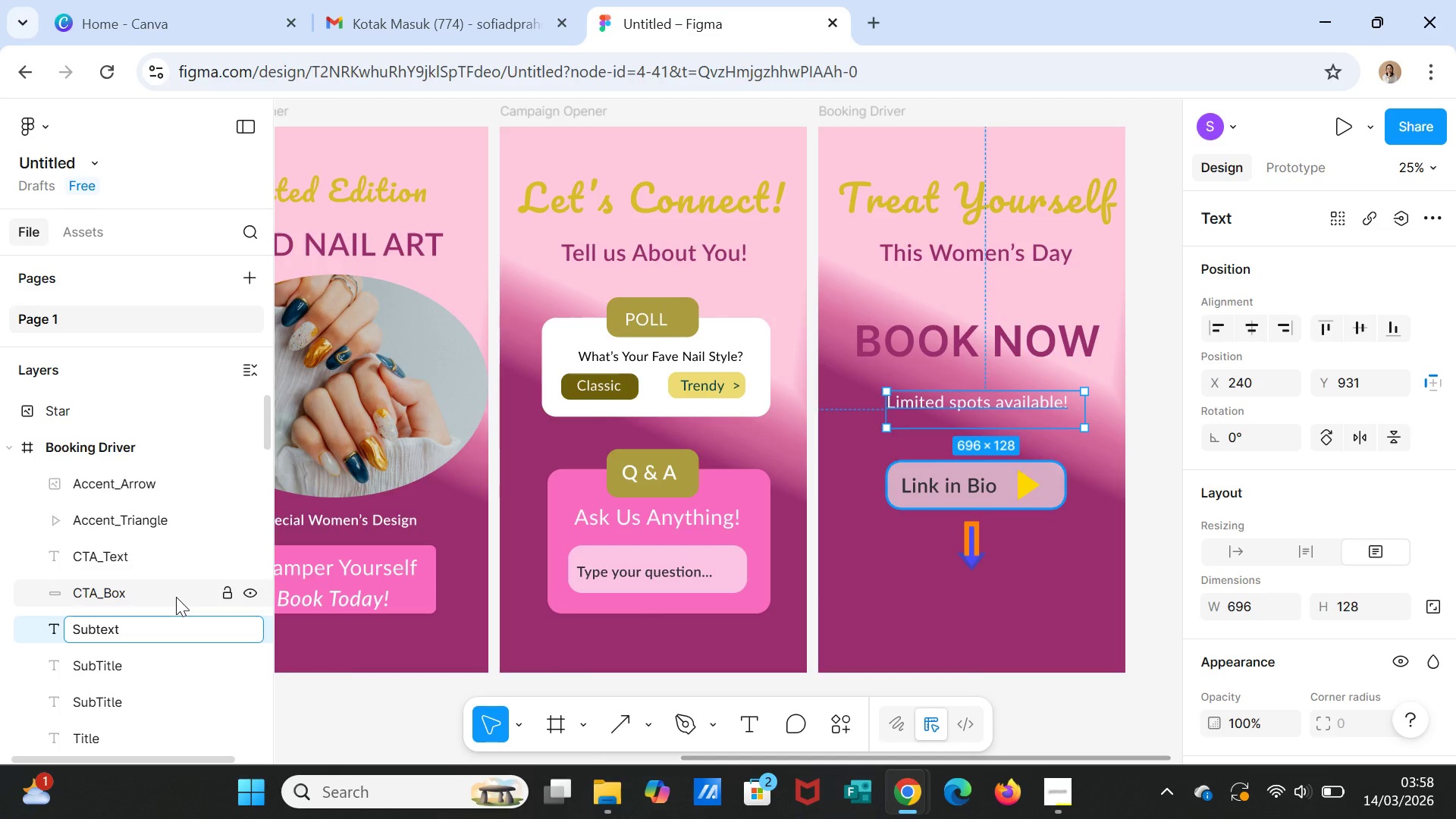 
key(Enter)
 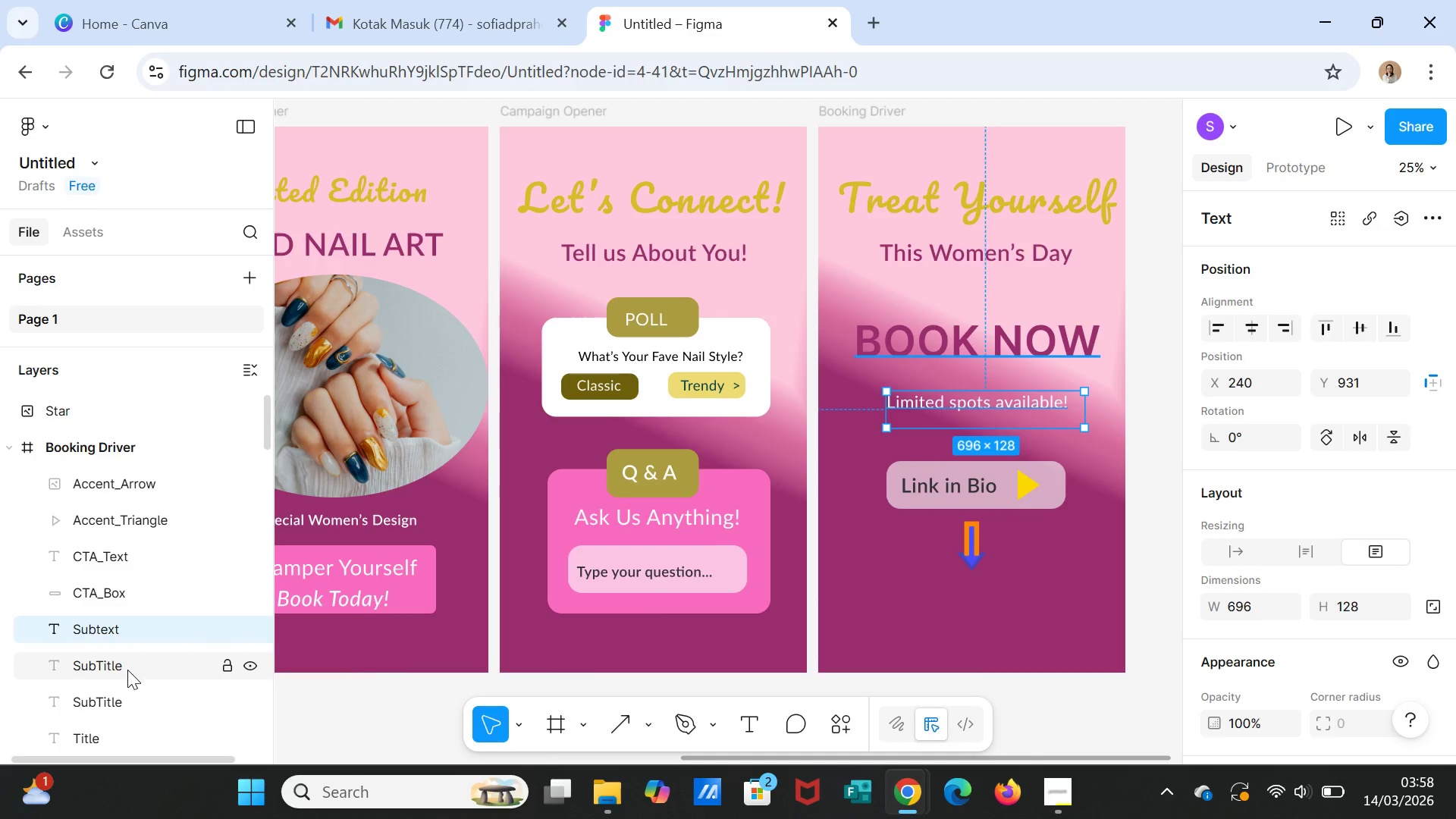 
left_click([127, 670])
 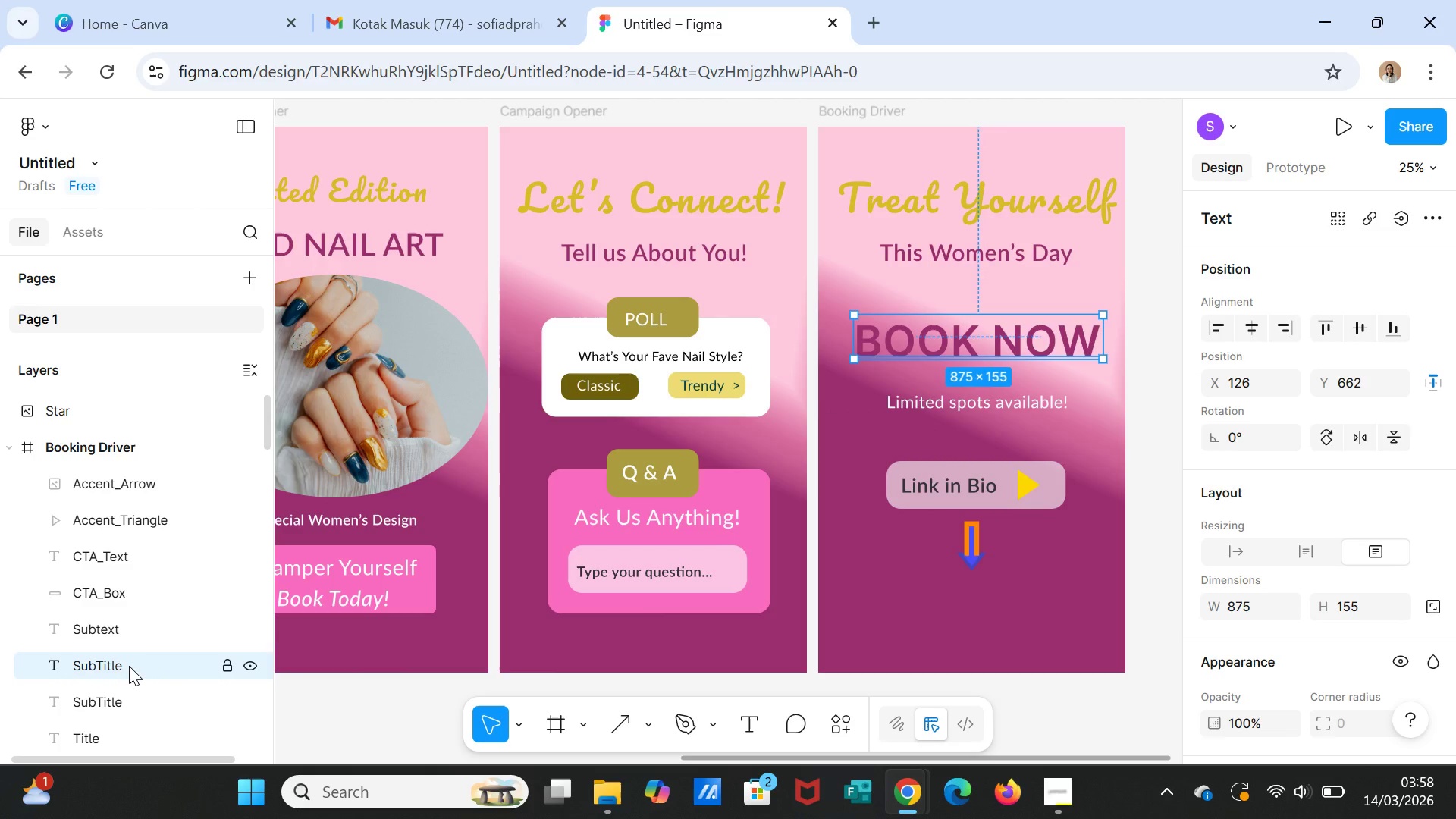 
right_click([129, 666])
 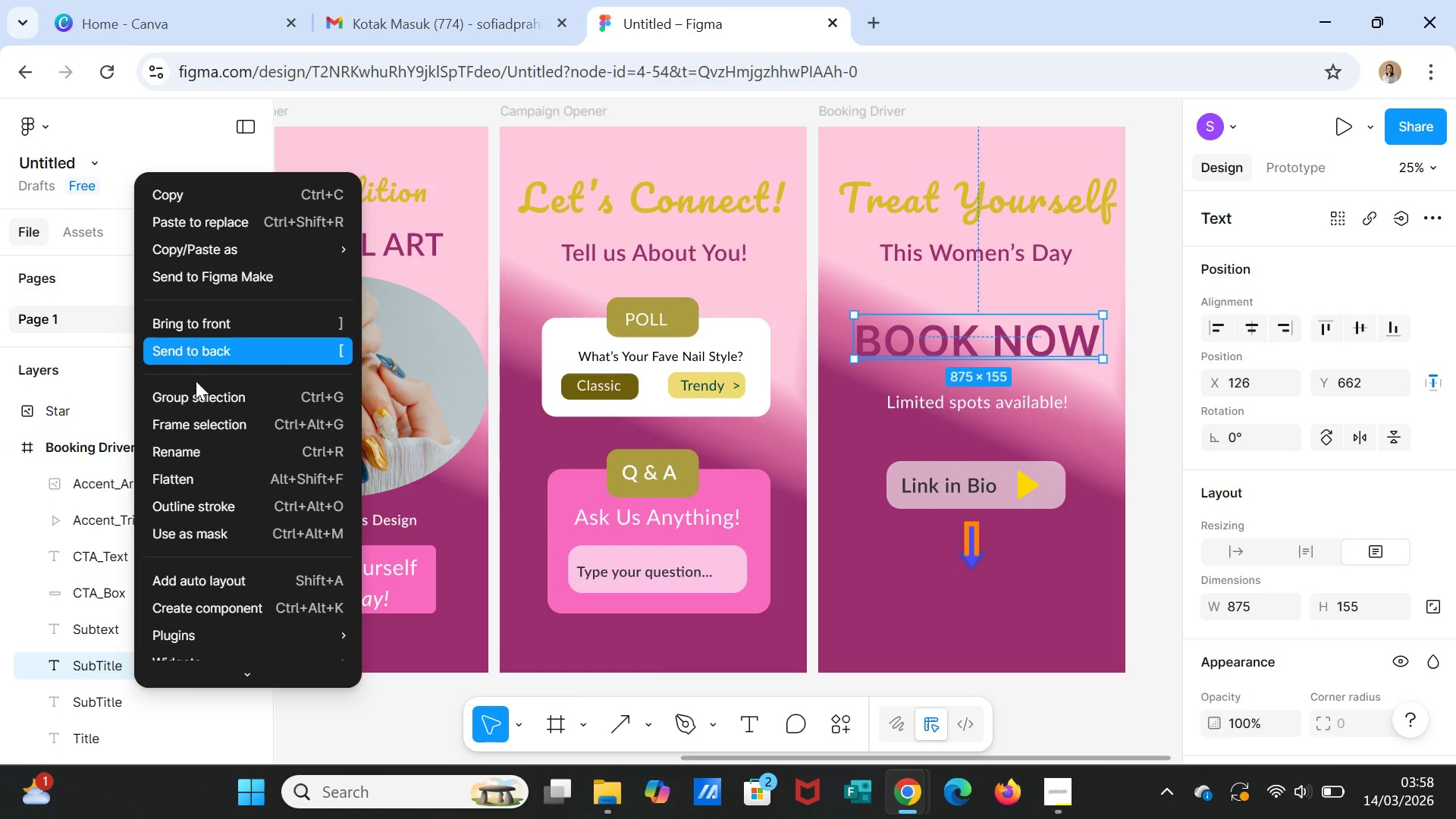 
left_click([197, 444])
 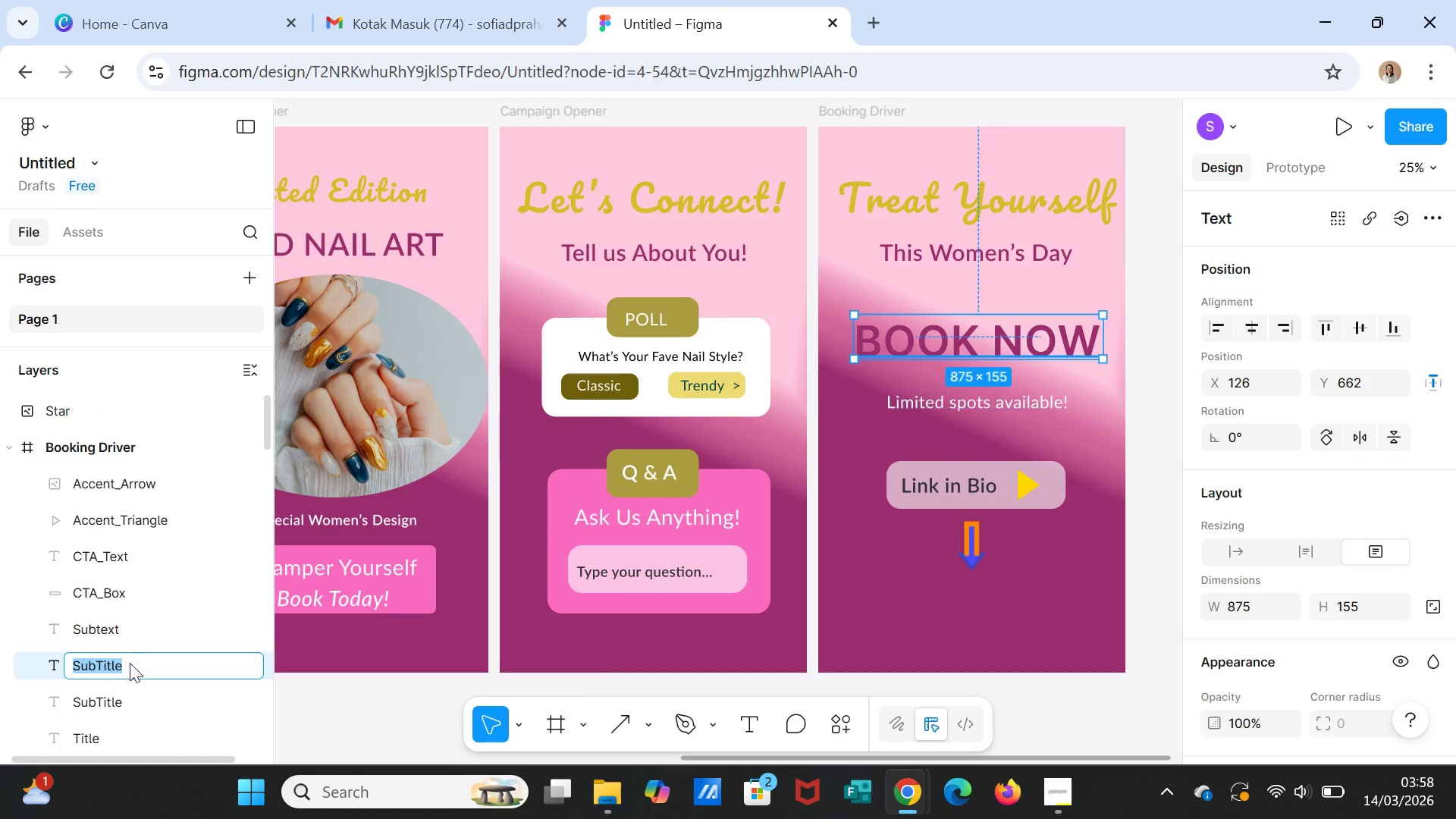 
left_click([129, 666])
 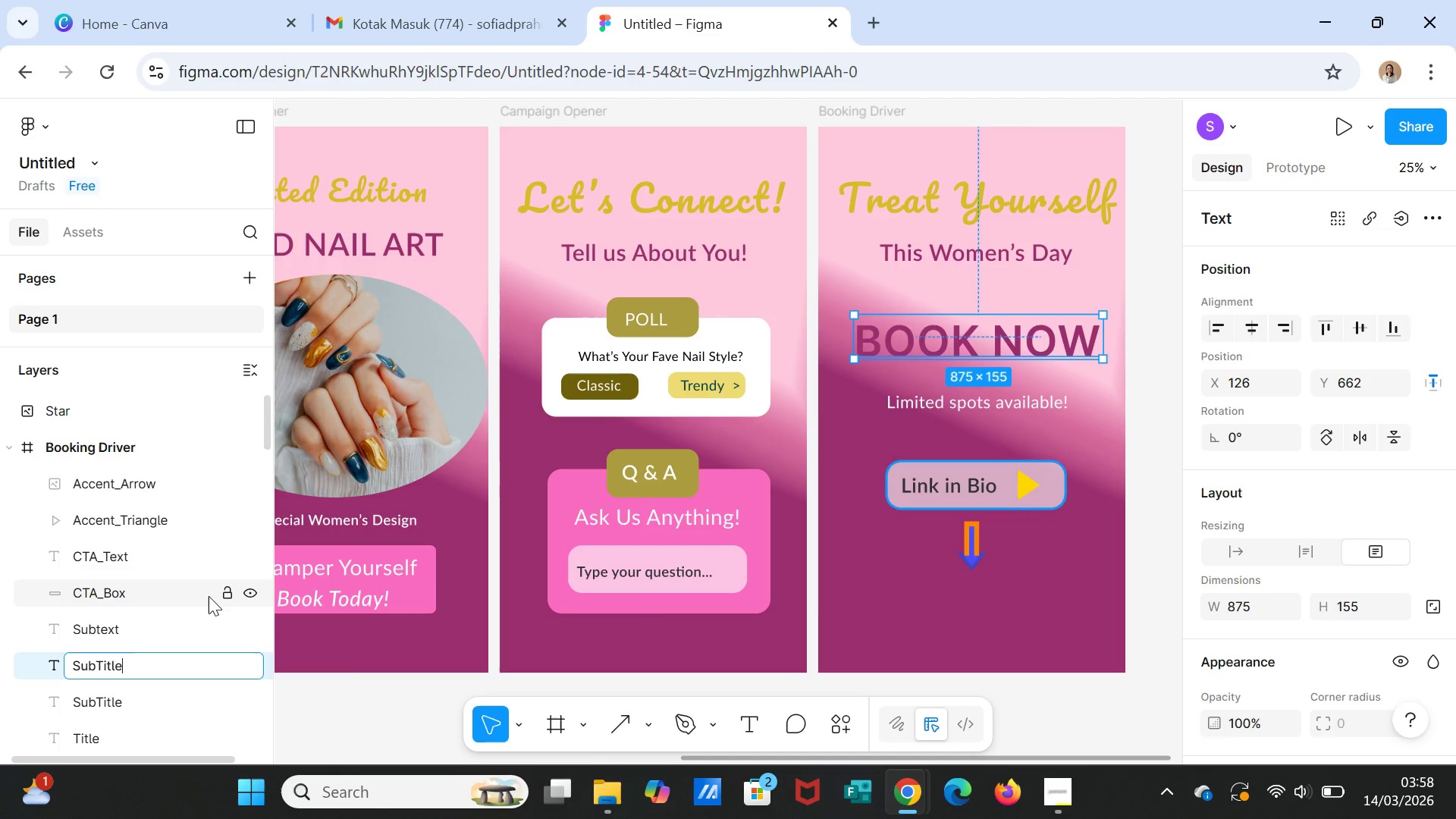 
key(Shift+ShiftLeft)
 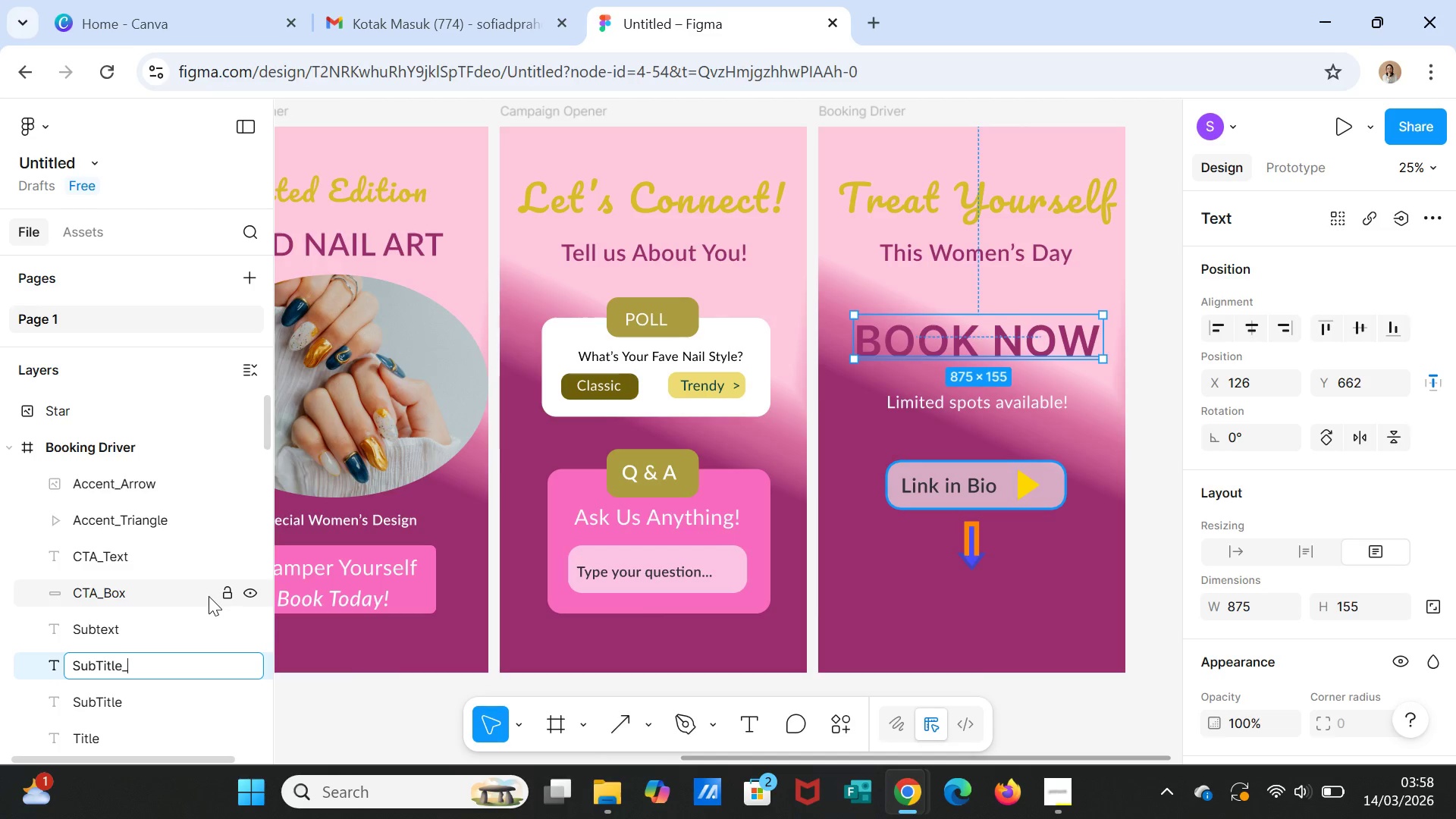 
key(Shift+Minus)
 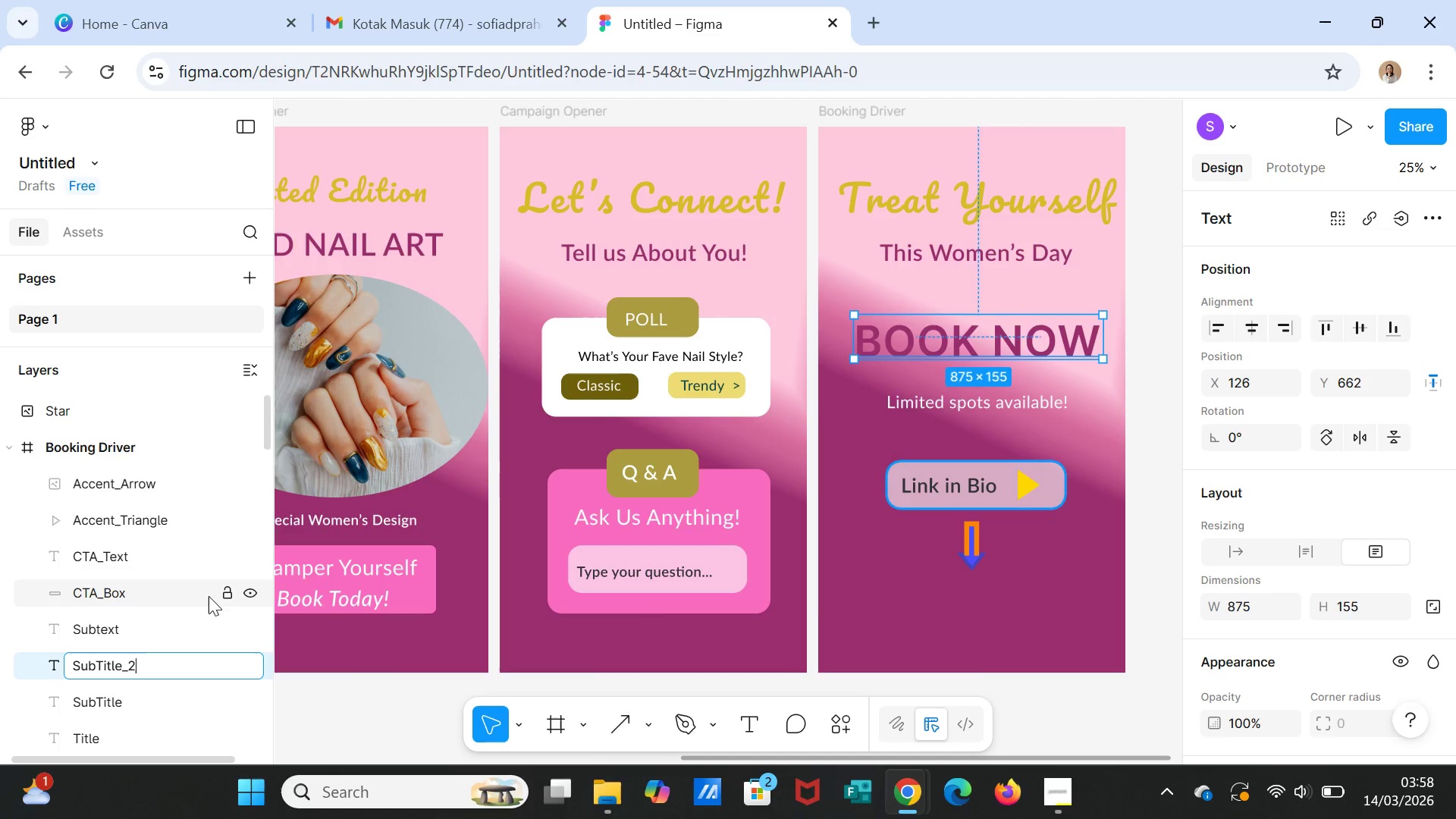 
key(2)
 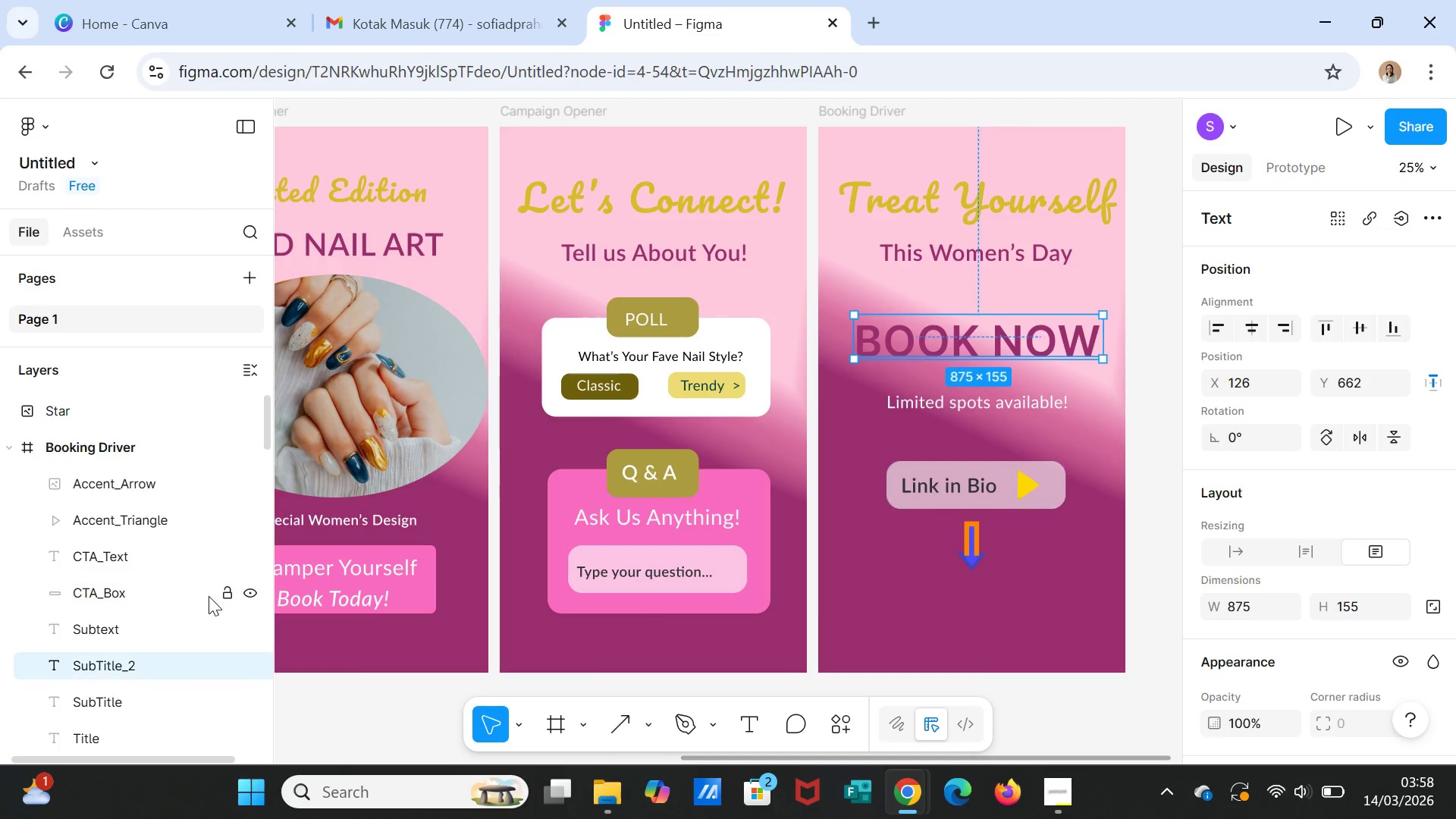 
key(Enter)
 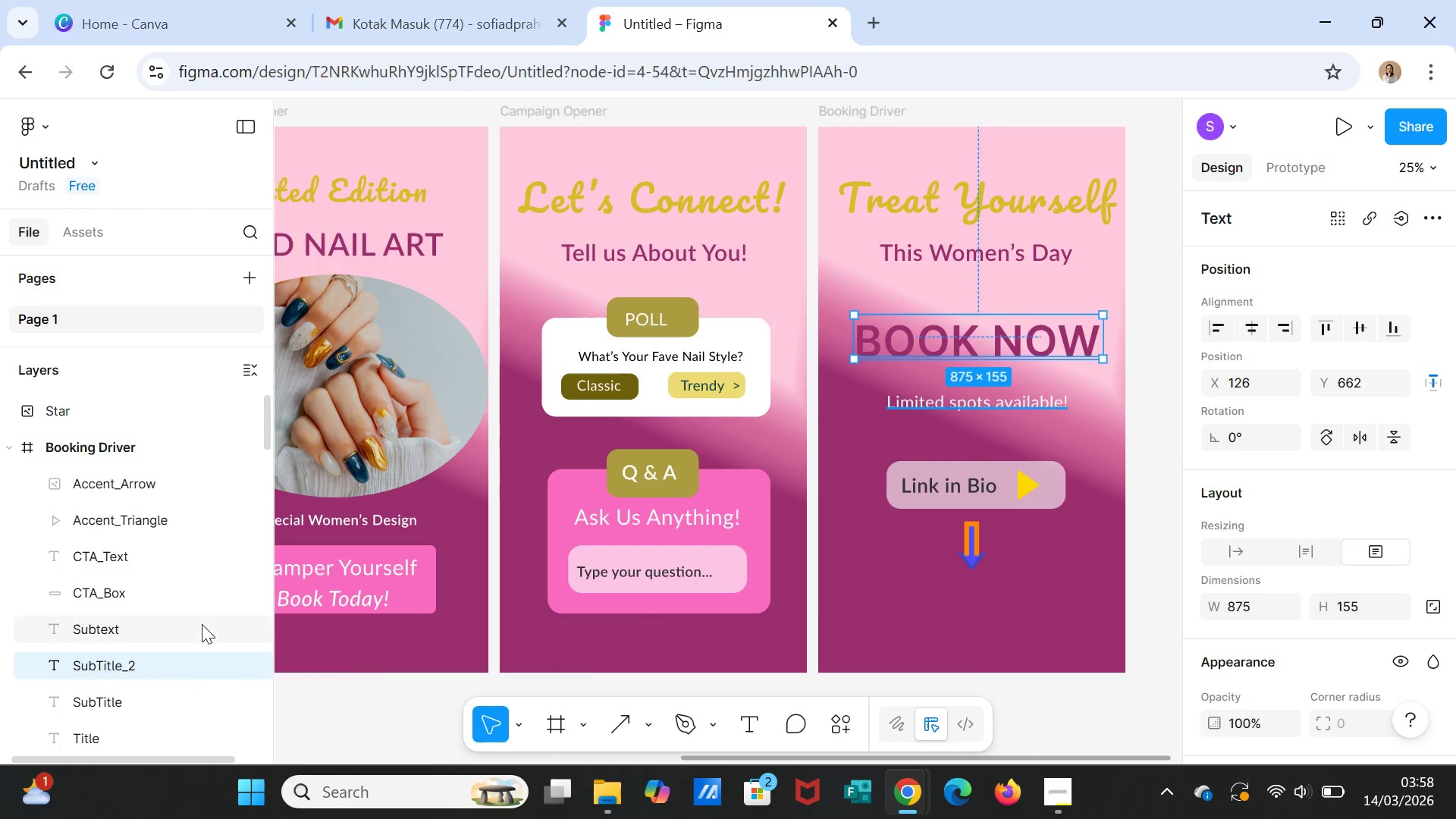 
scroll: coordinate [154, 655], scroll_direction: down, amount: 2.0
 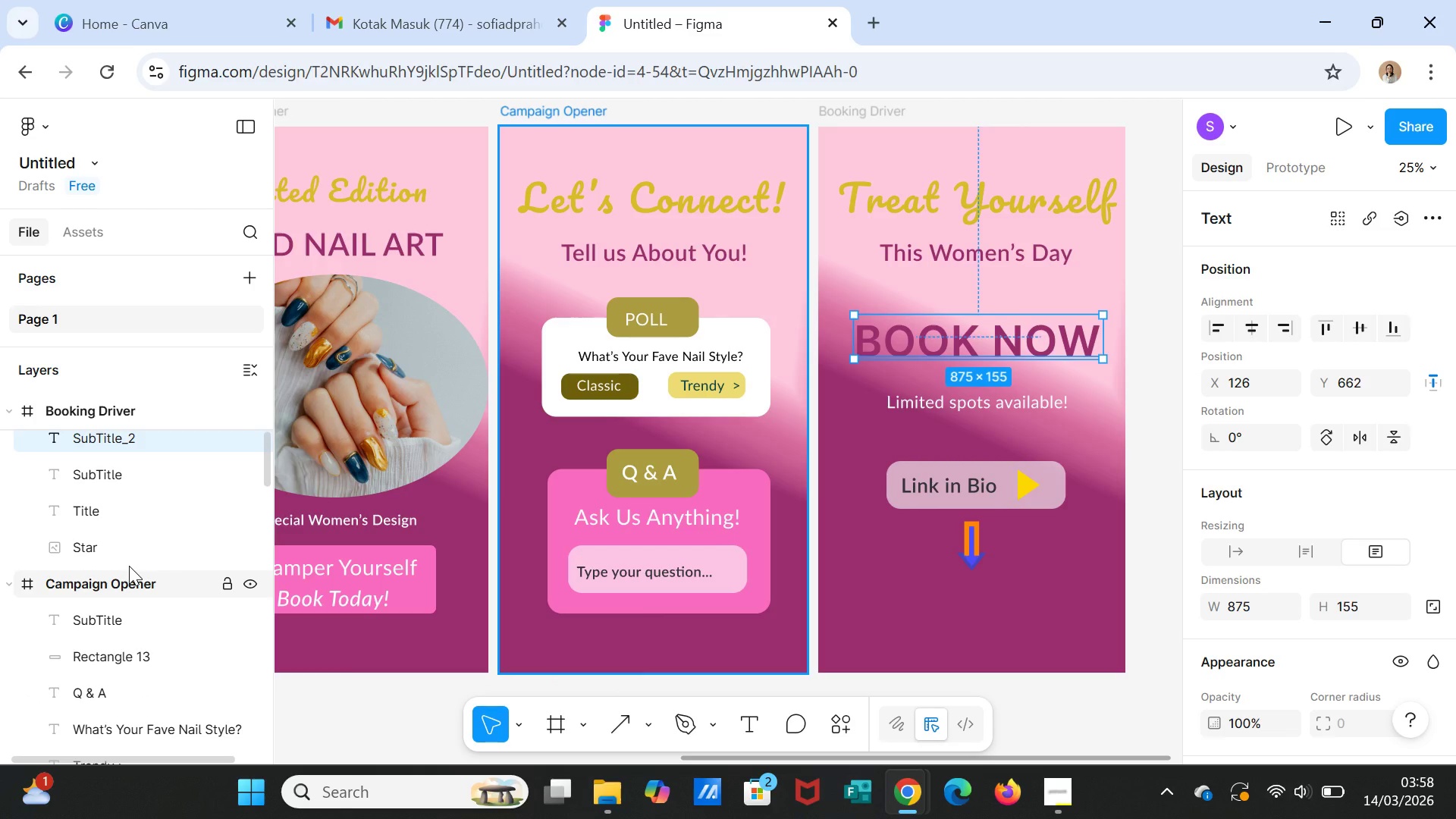 
wait(9.37)
 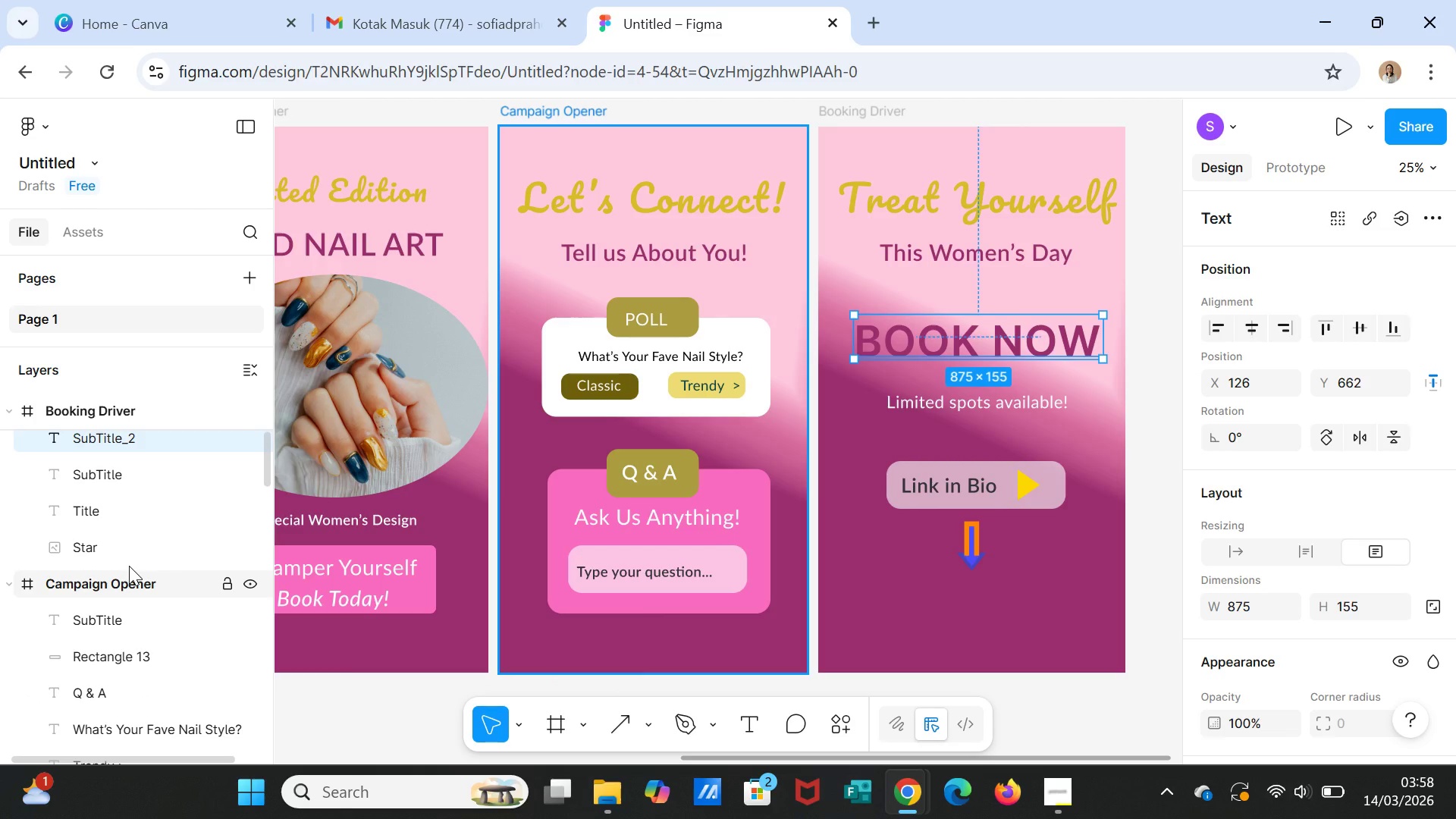 
left_click([136, 477])
 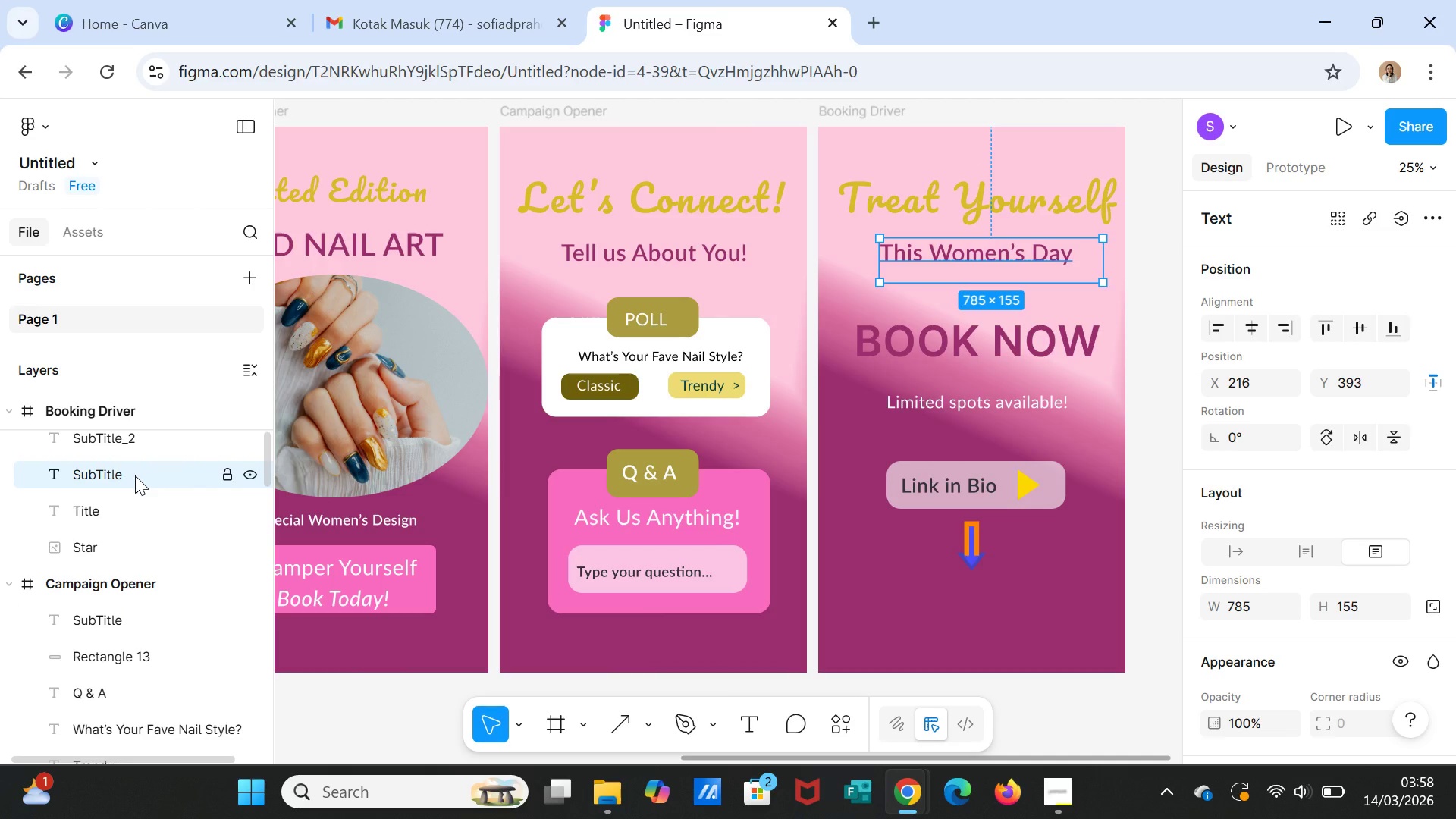 
right_click([135, 475])
 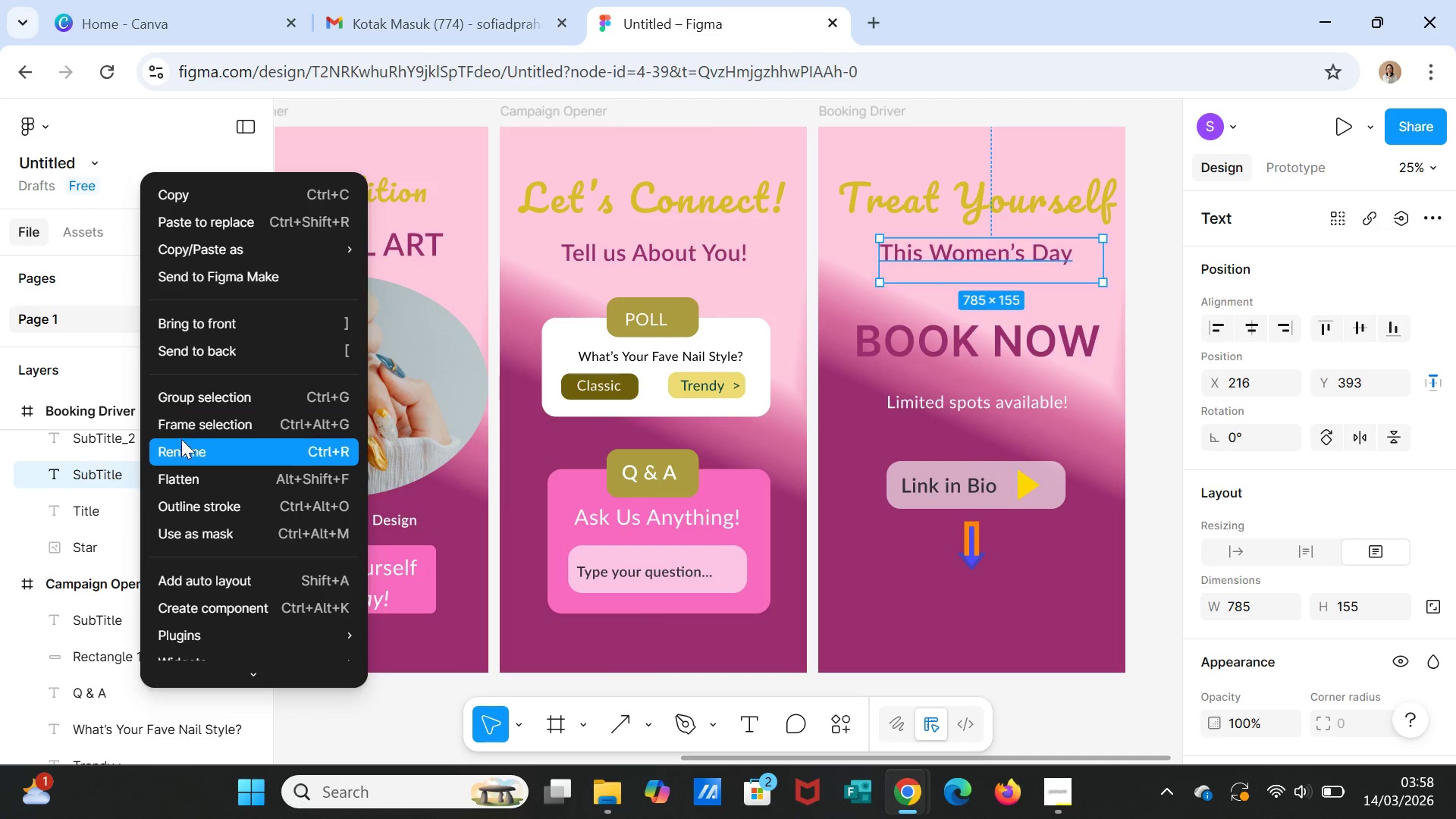 
left_click([181, 444])
 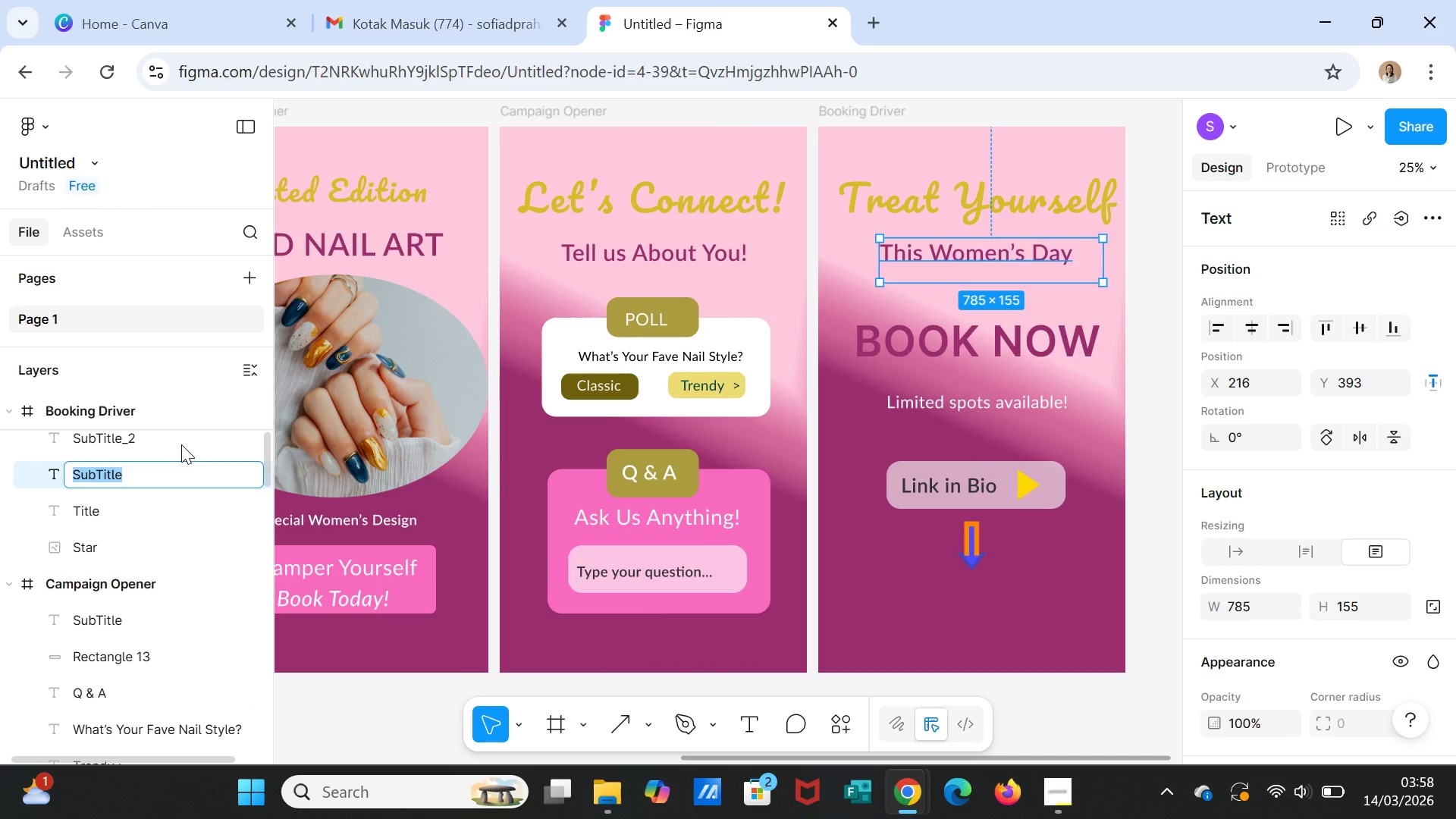 
key(ArrowRight)
 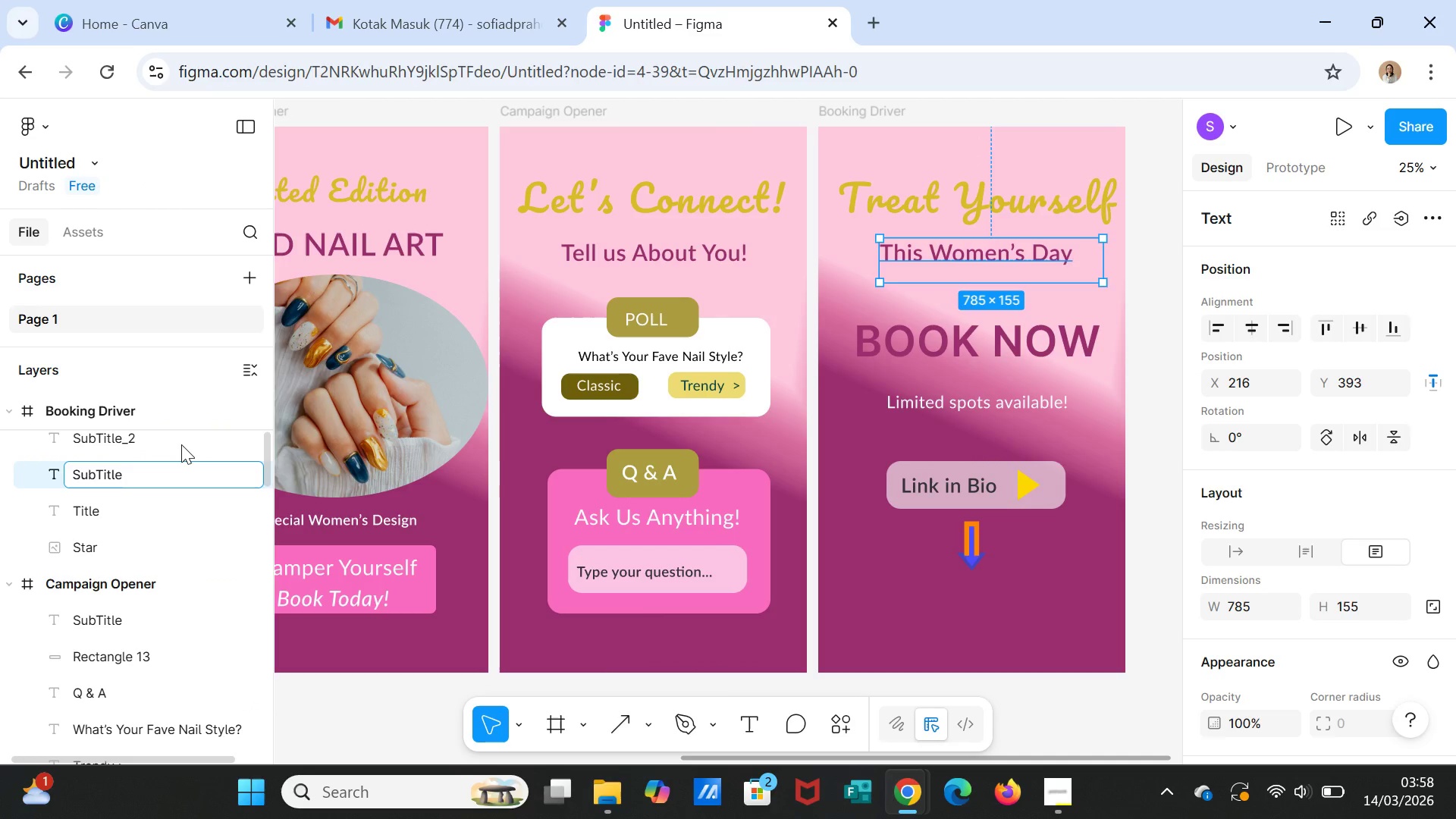 
key(Shift+Minus)
 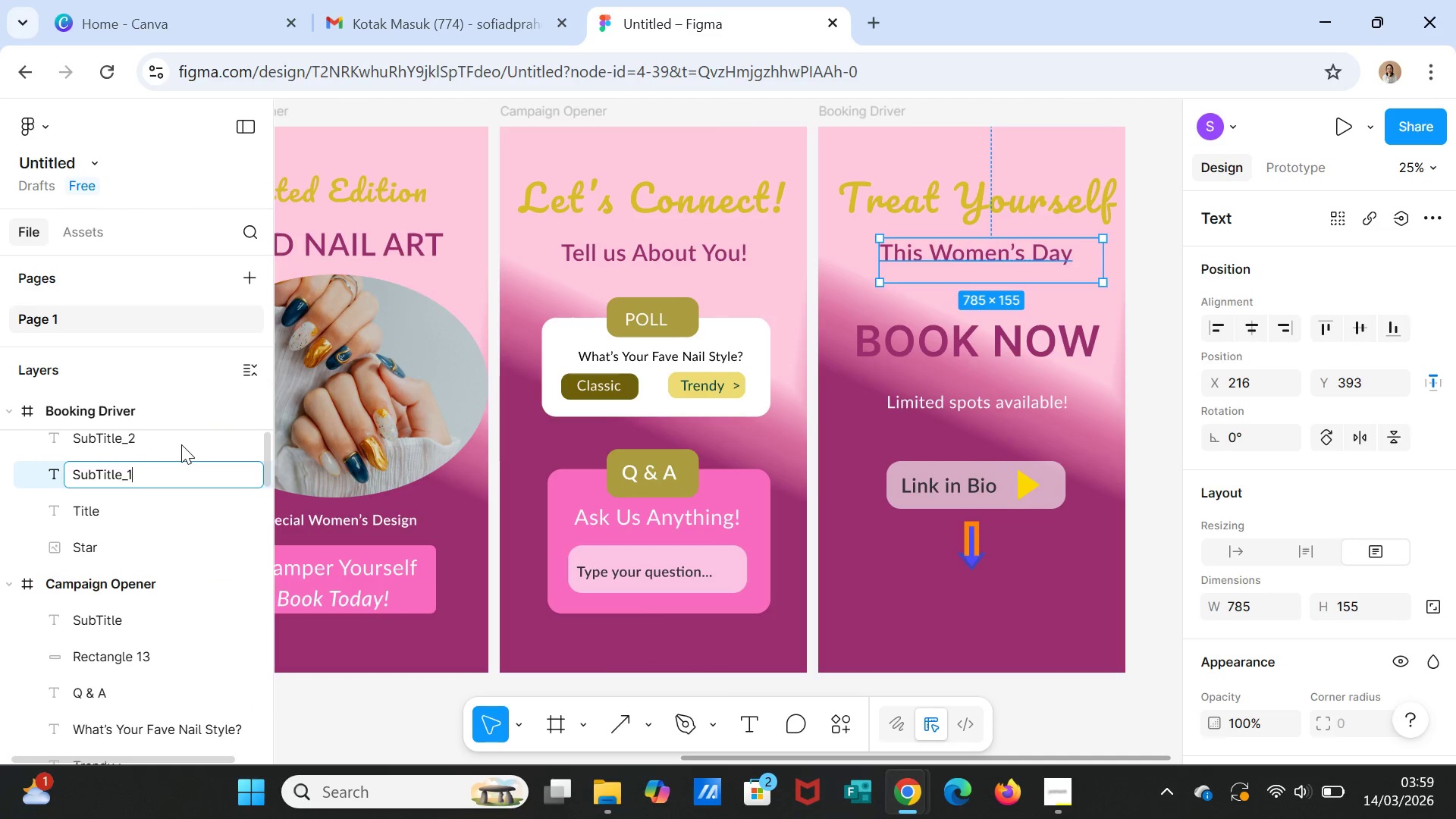 
key(1)
 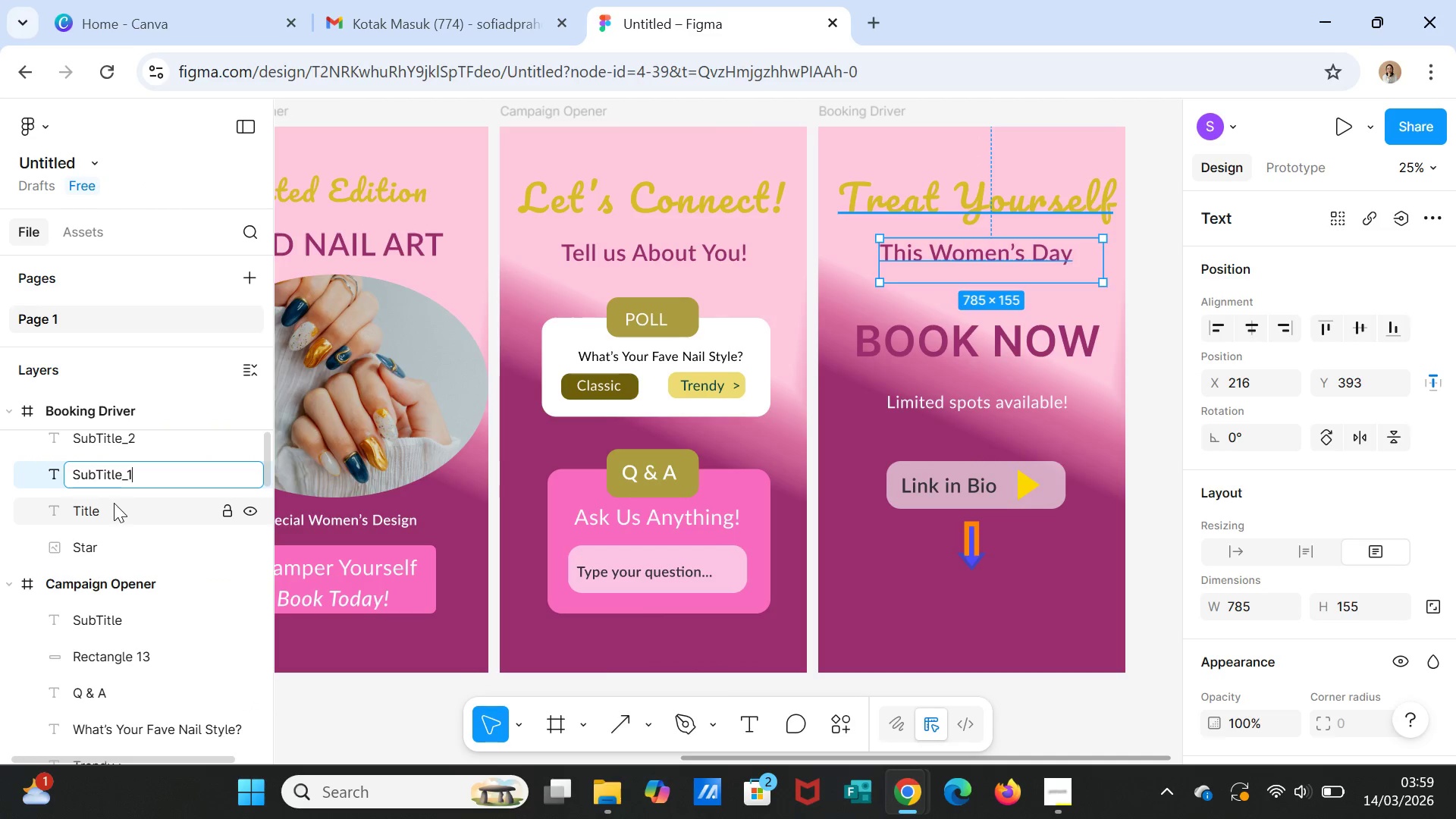 
left_click([109, 508])
 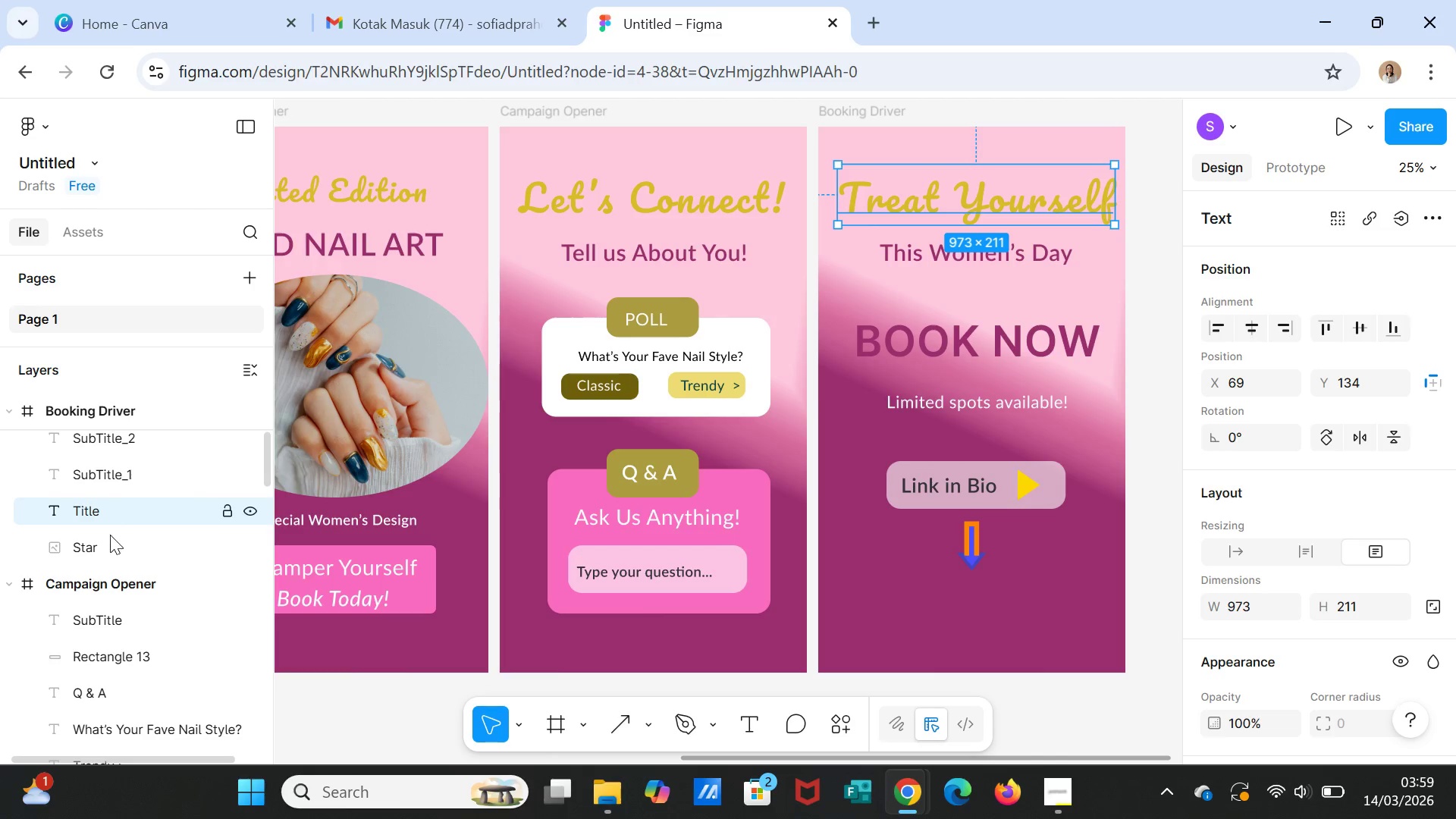 
left_click([108, 548])
 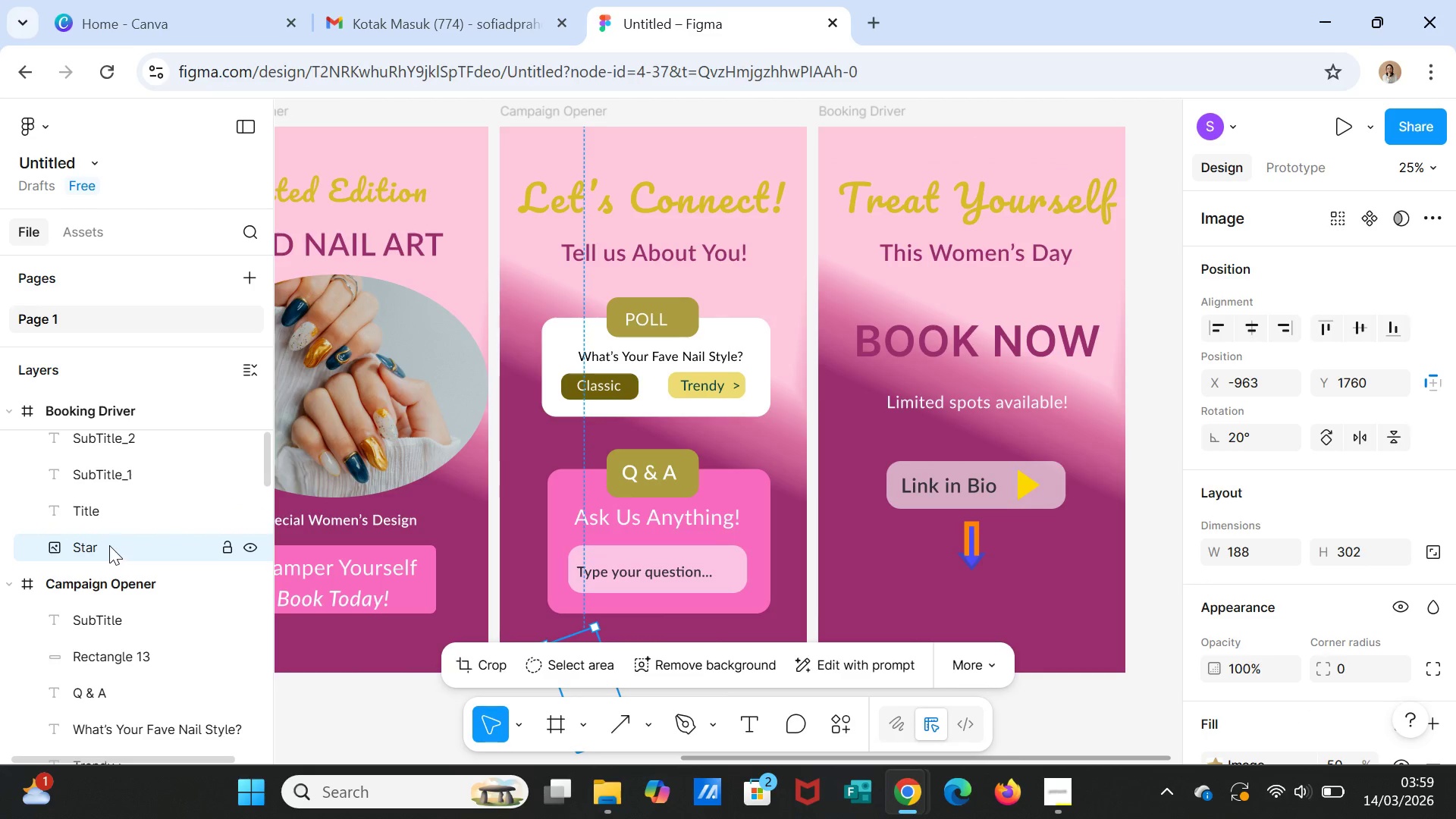 
scroll: coordinate [155, 530], scroll_direction: down, amount: 2.0
 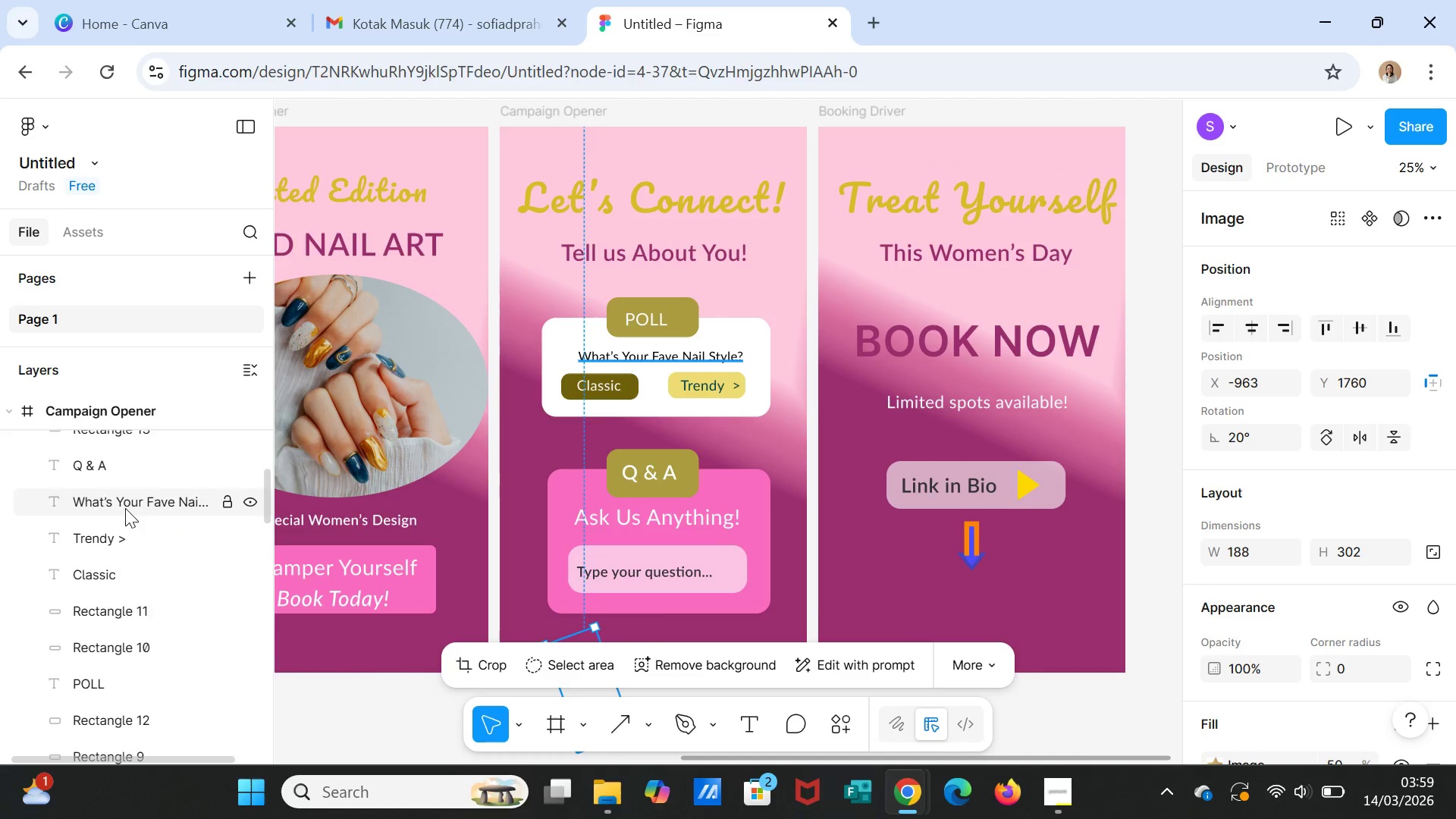 
scroll: coordinate [116, 503], scroll_direction: up, amount: 2.0
 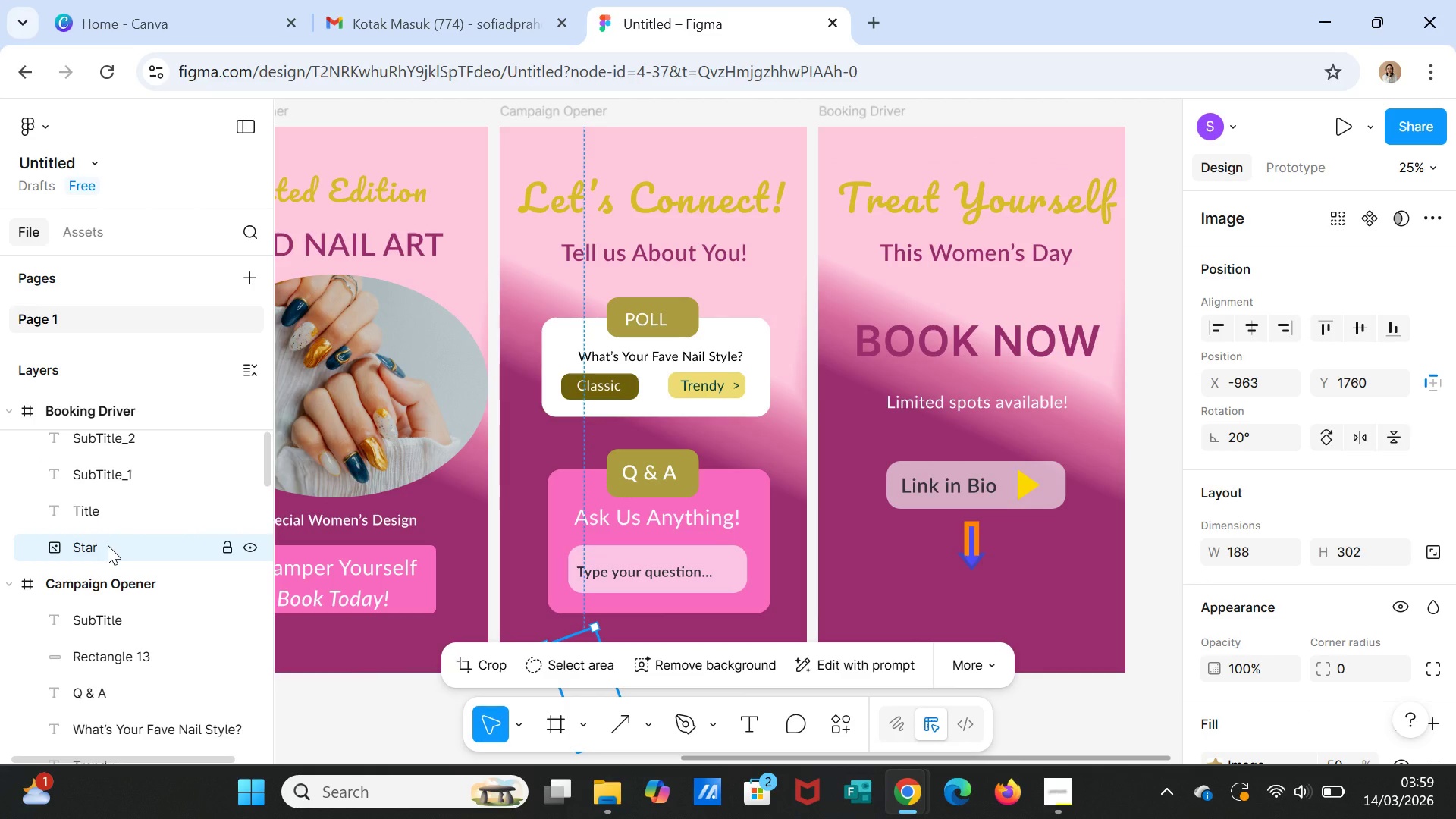 
left_click_drag(start_coordinate=[108, 545], to_coordinate=[112, 623])
 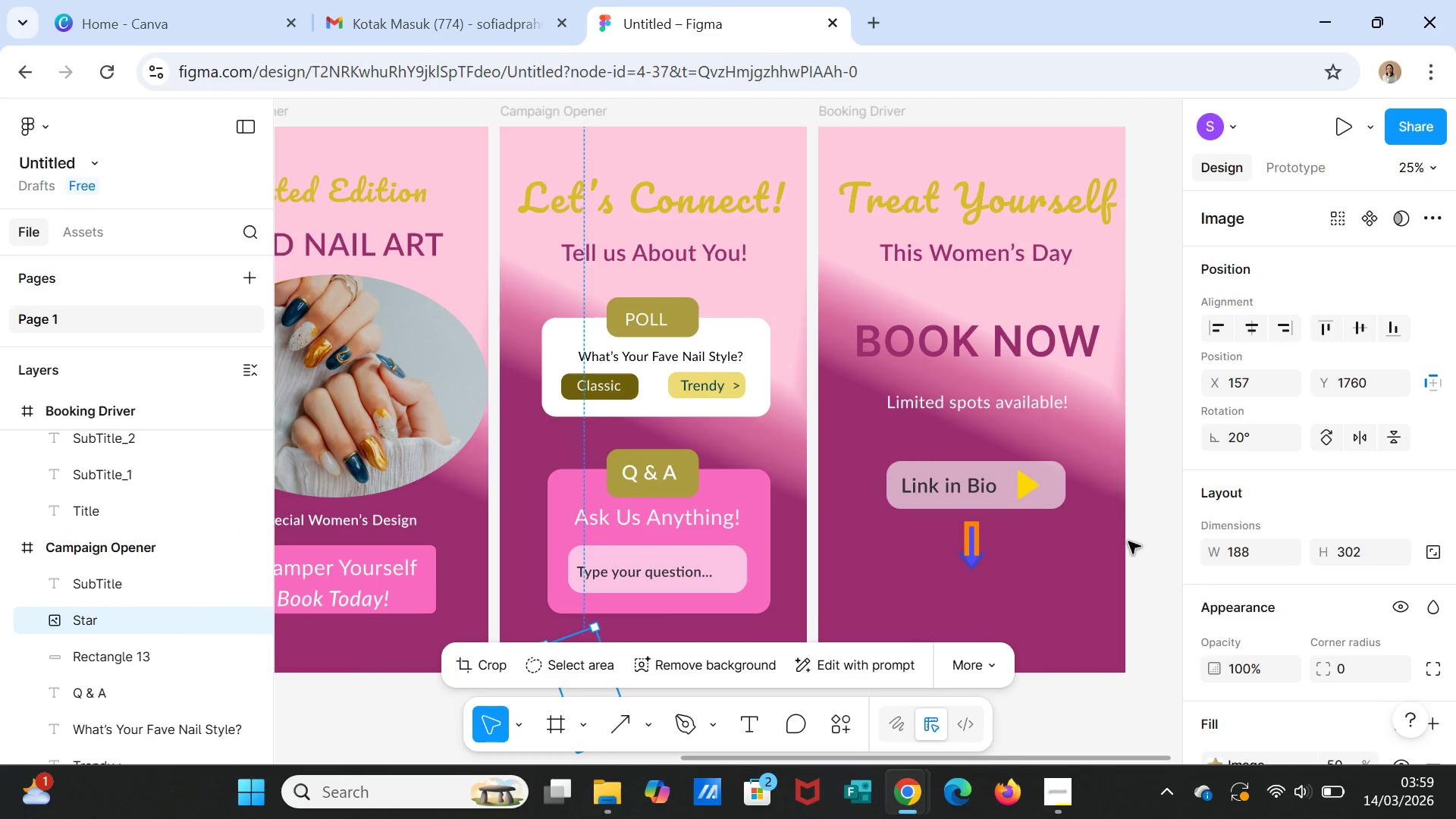 
scroll: coordinate [1059, 542], scroll_direction: down, amount: 3.0
 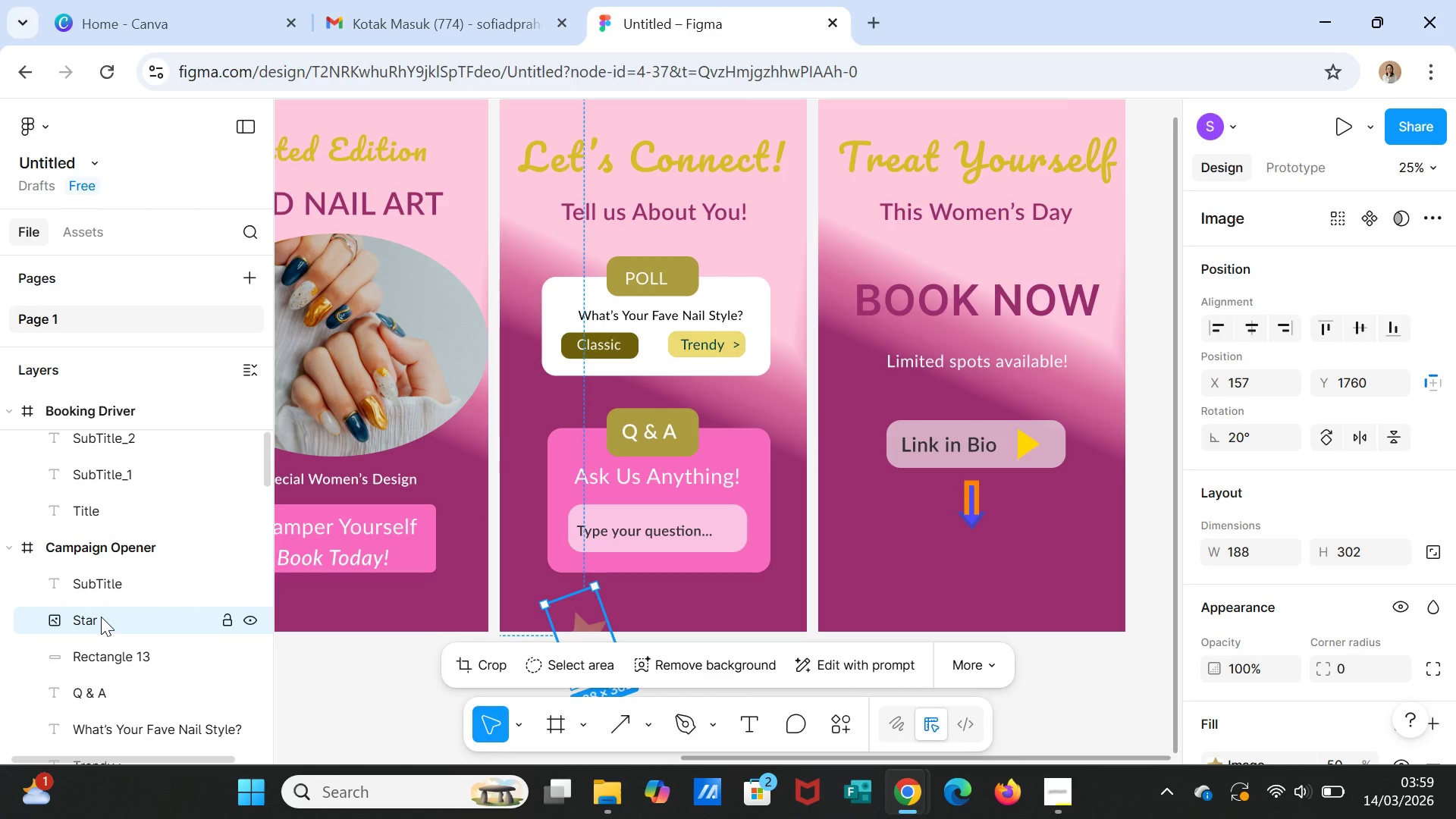 